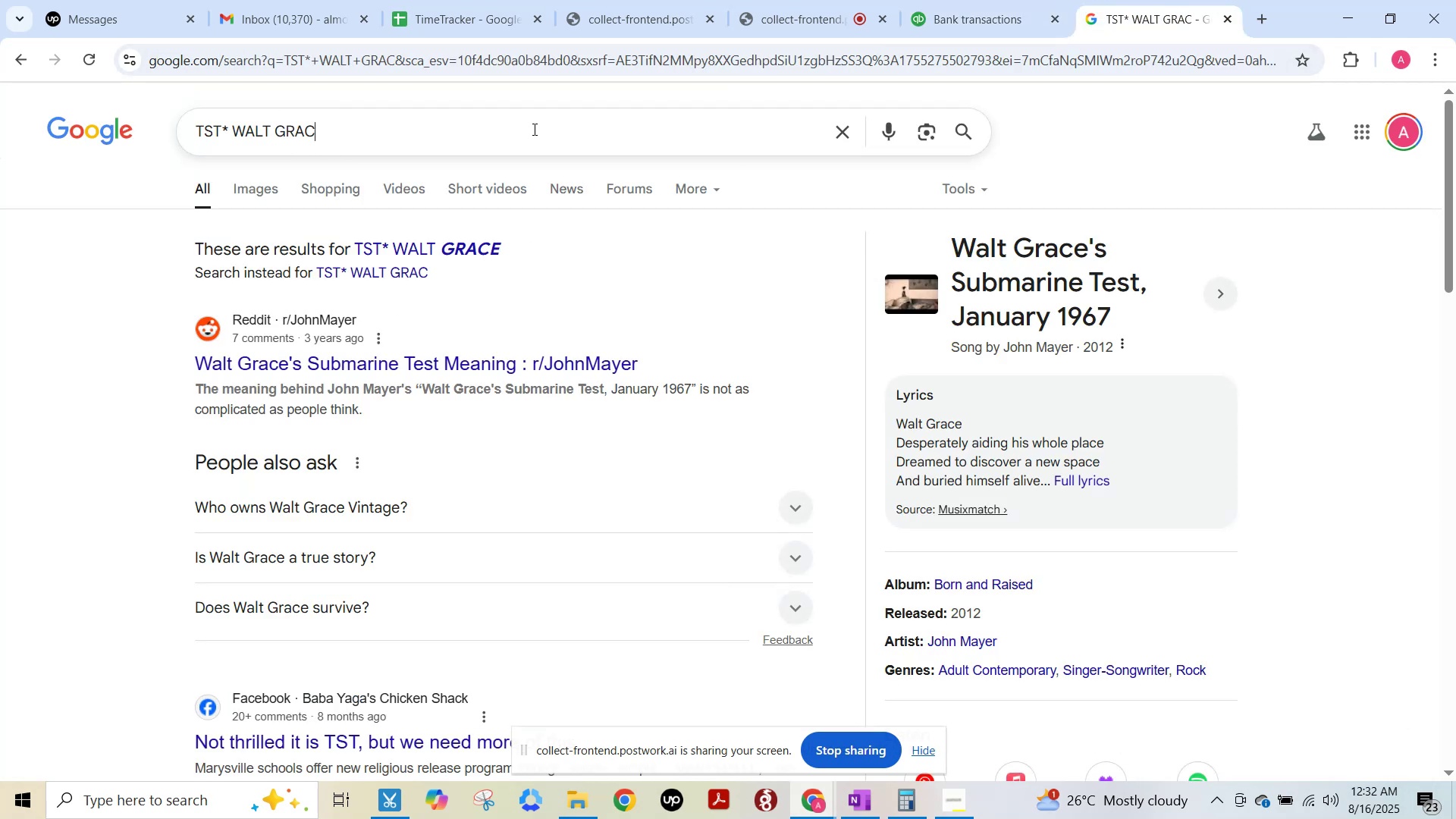 
left_click([533, 129])
 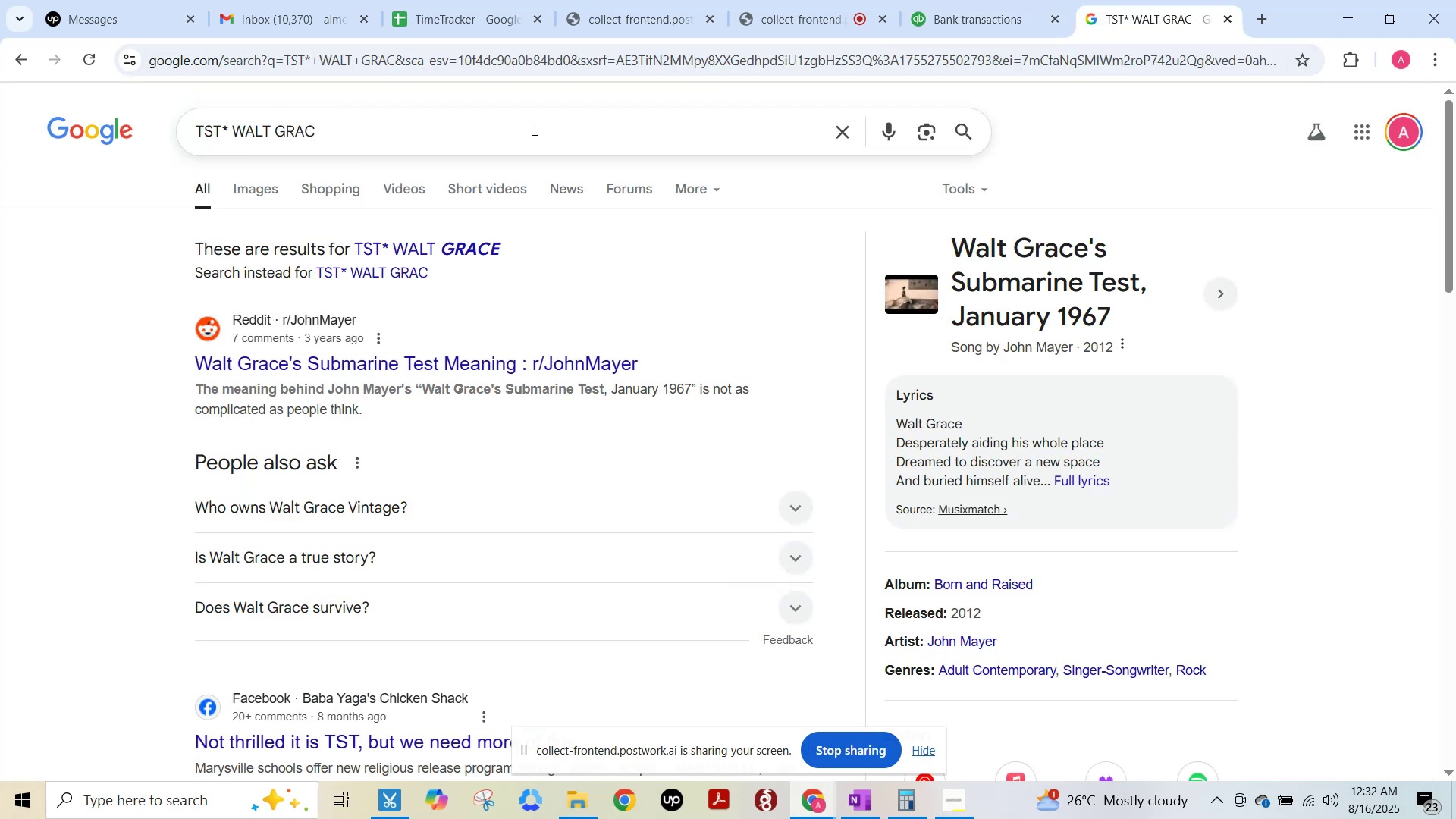 
key(Control+A)
 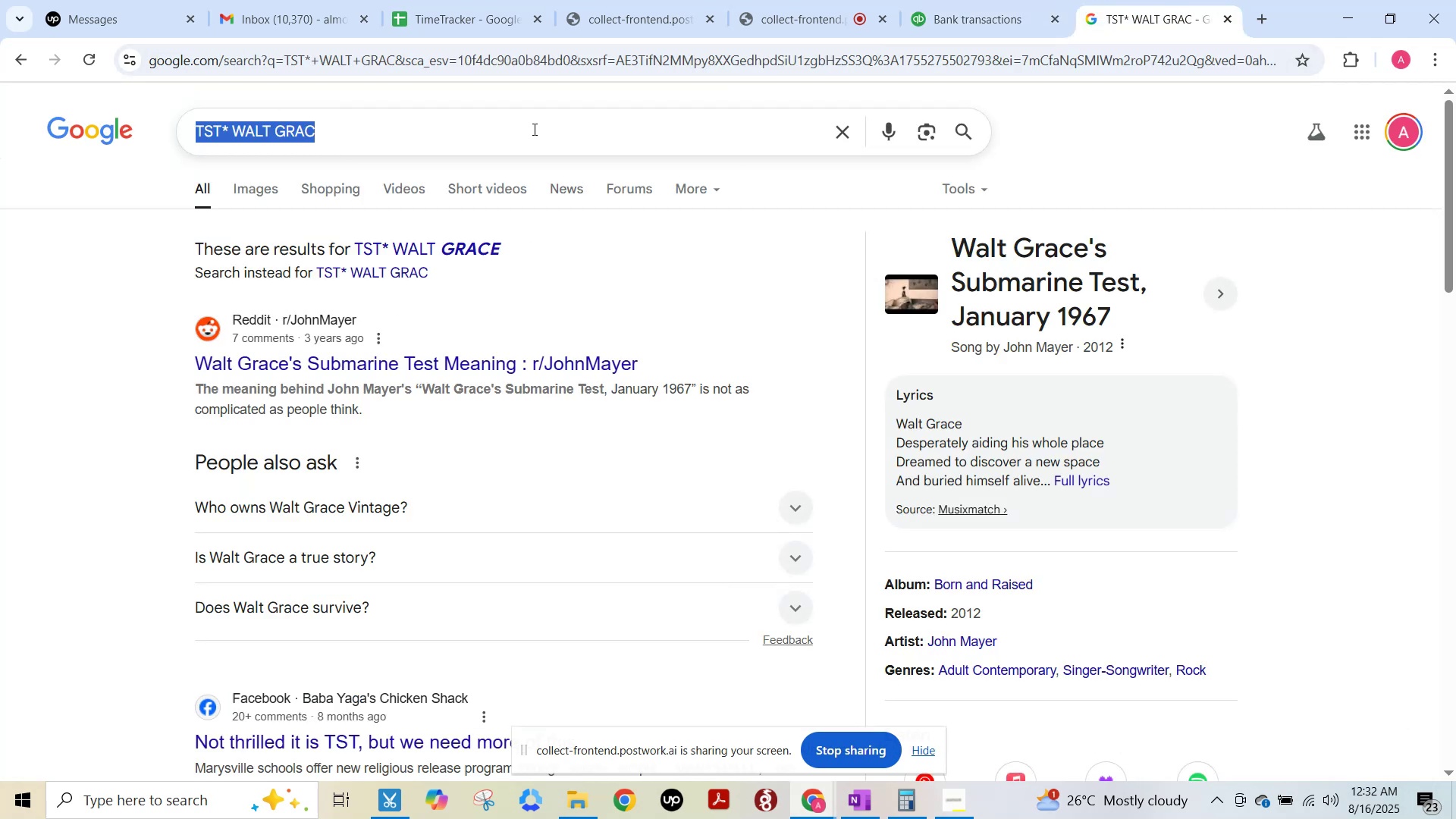 
key(Control+ControlLeft)
 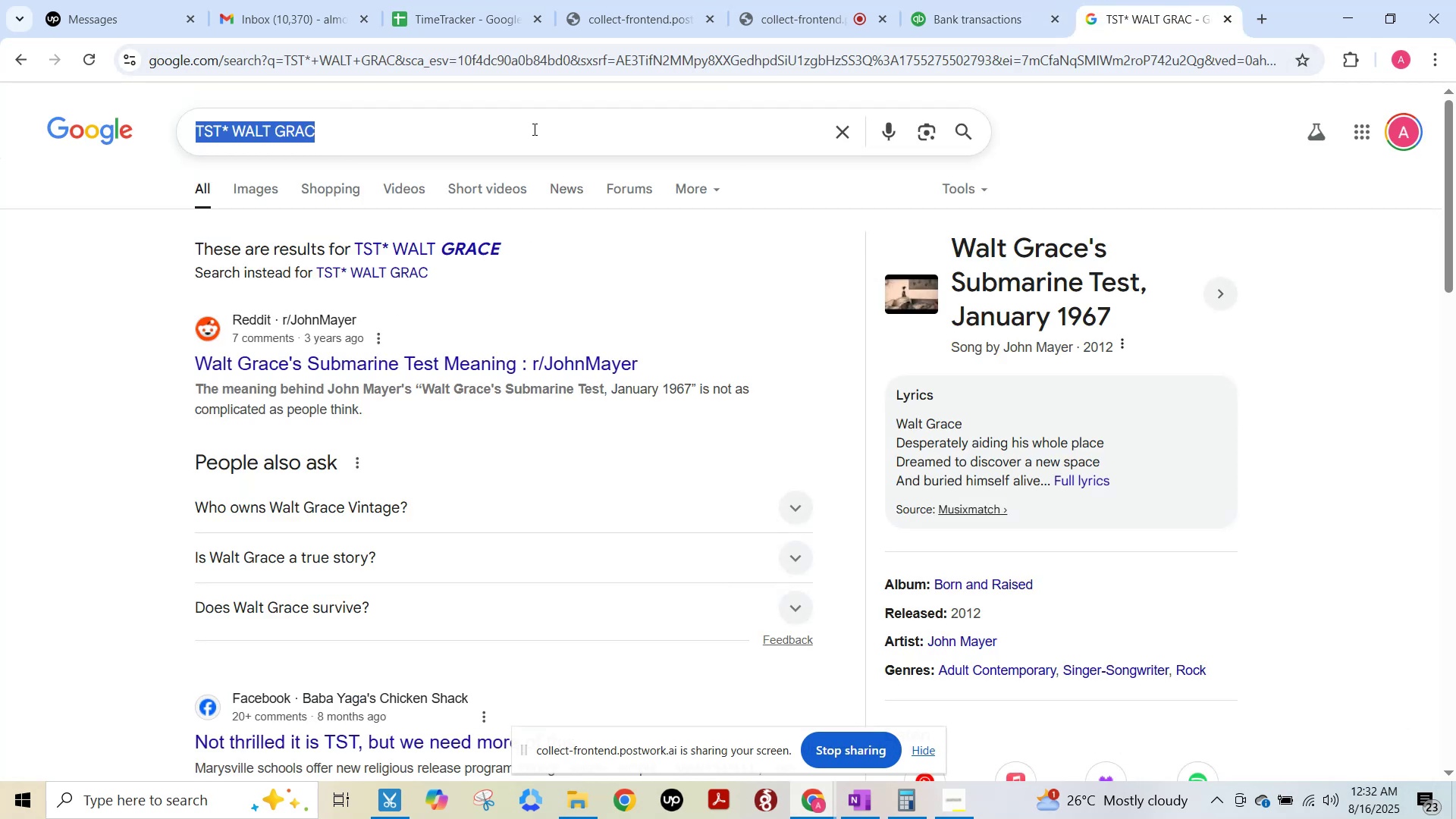 
key(Control+V)
 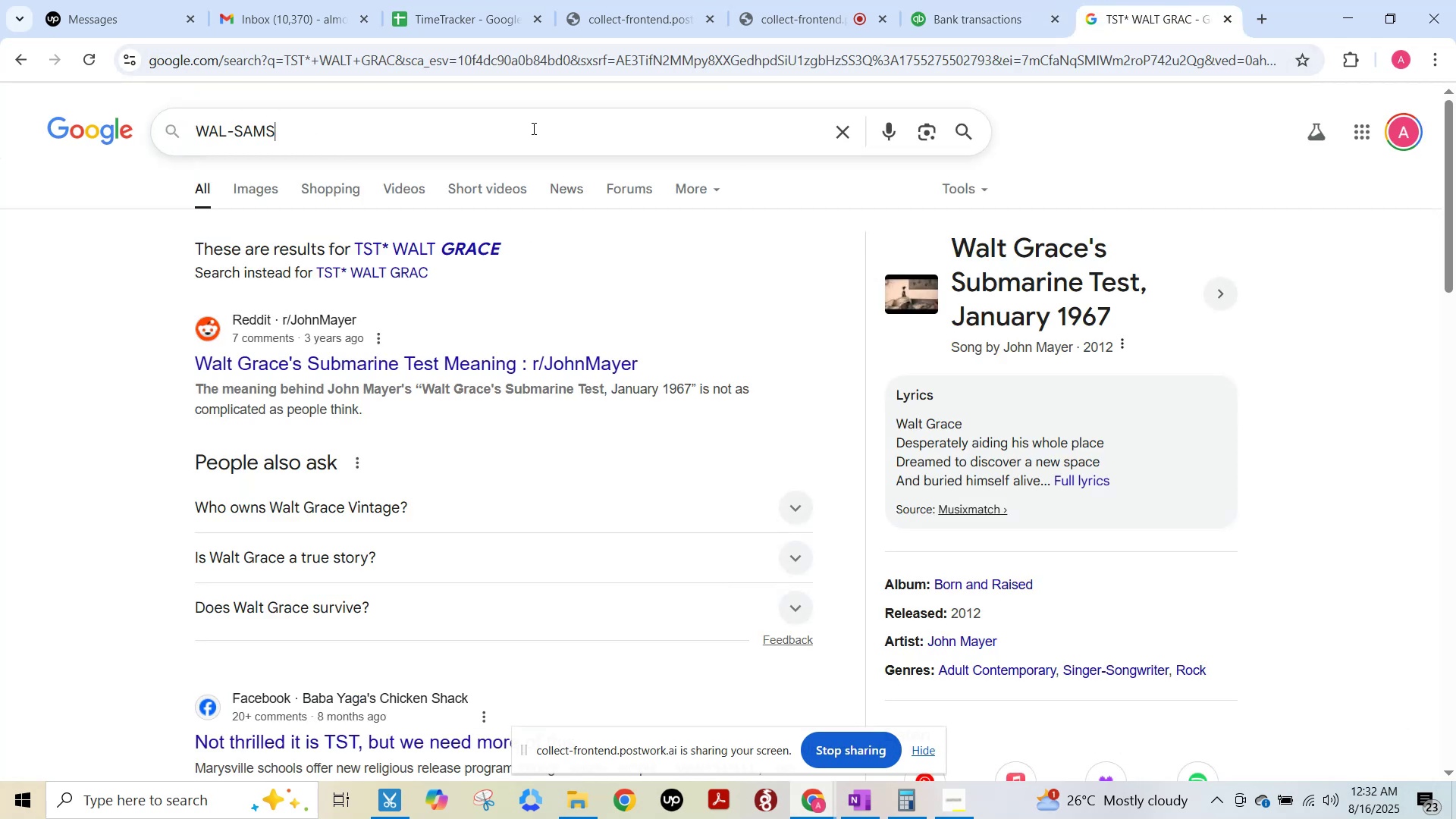 
key(F15)
 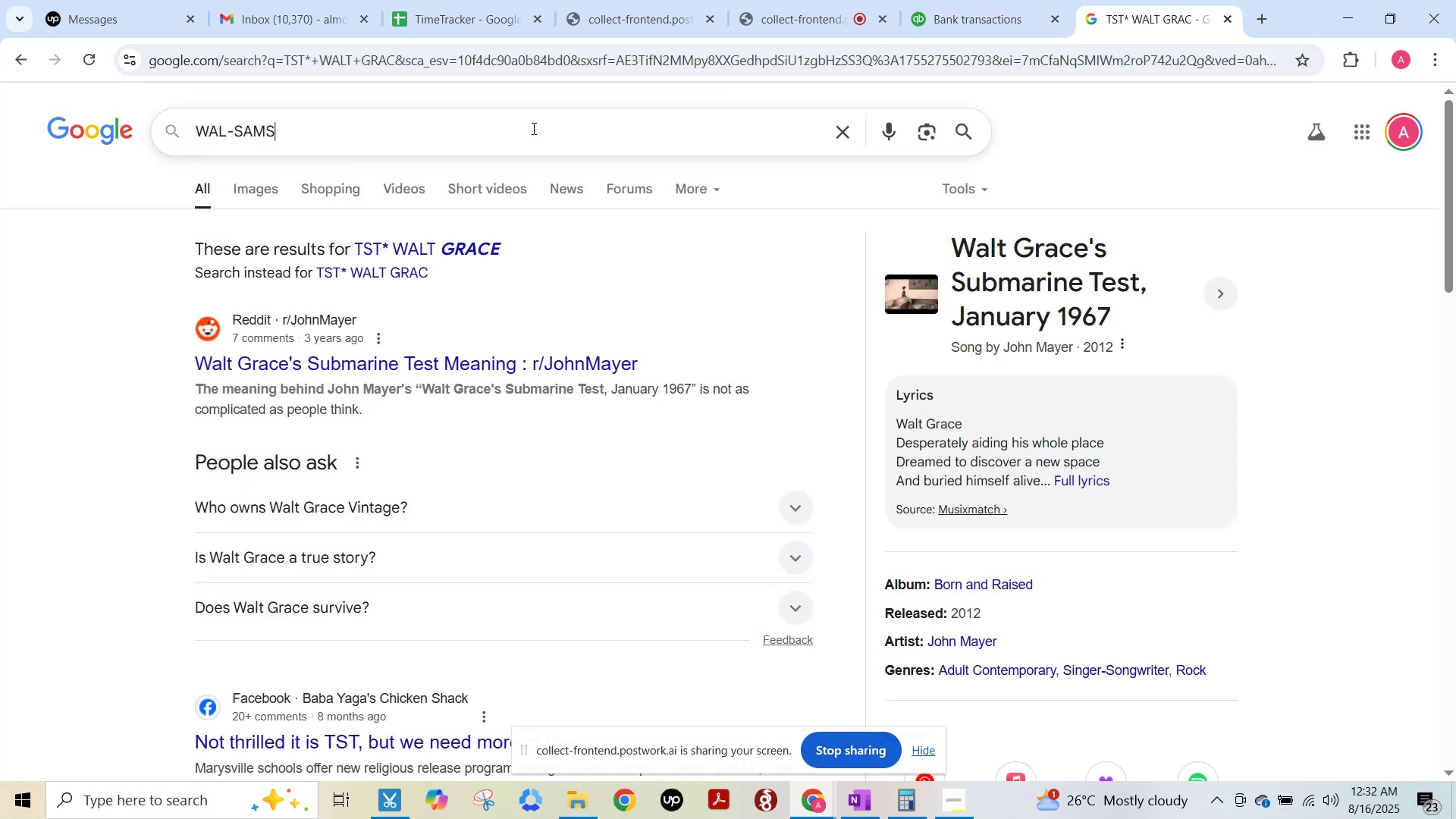 
key(NumpadEnter)
 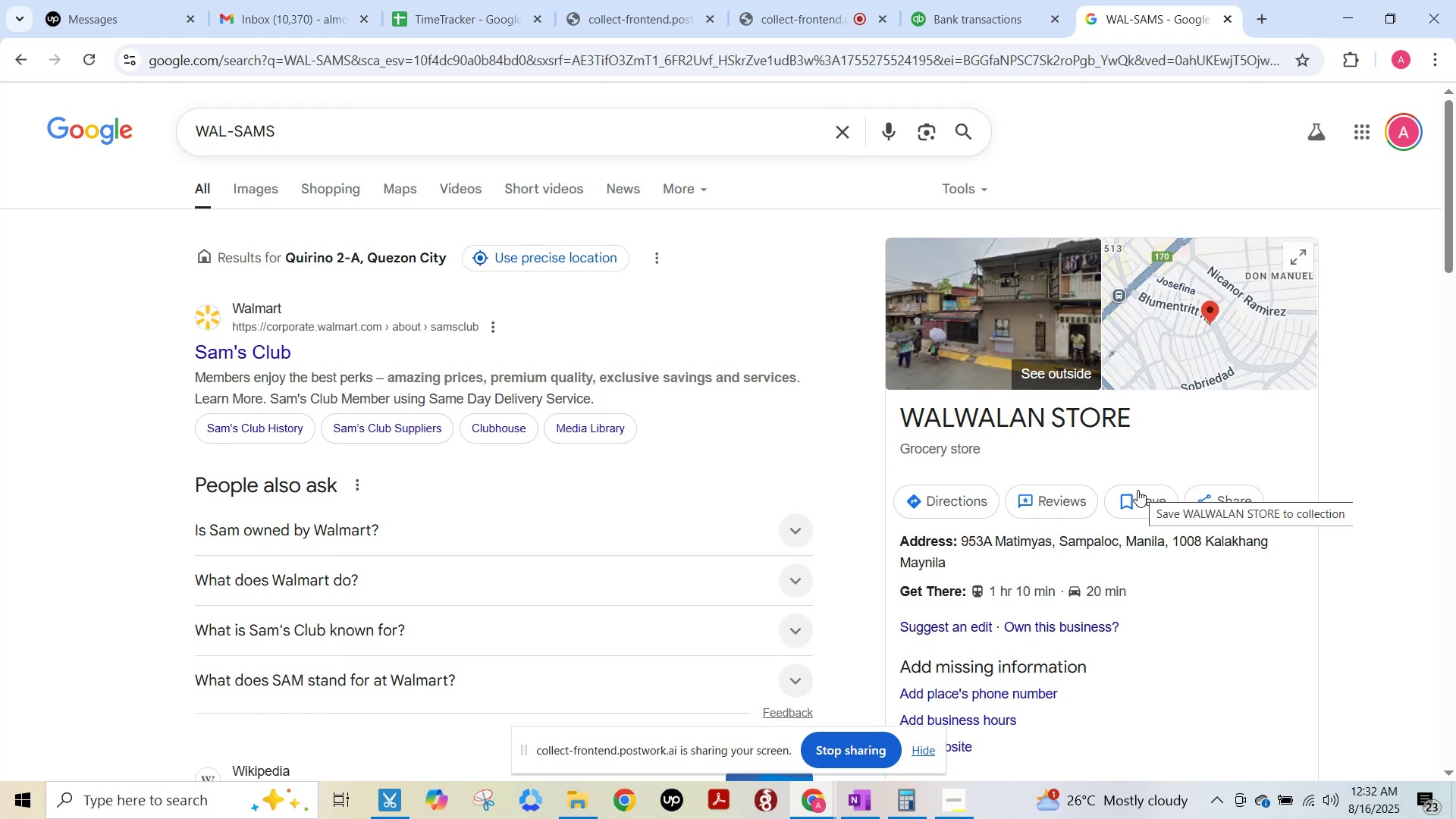 
left_click([955, 0])
 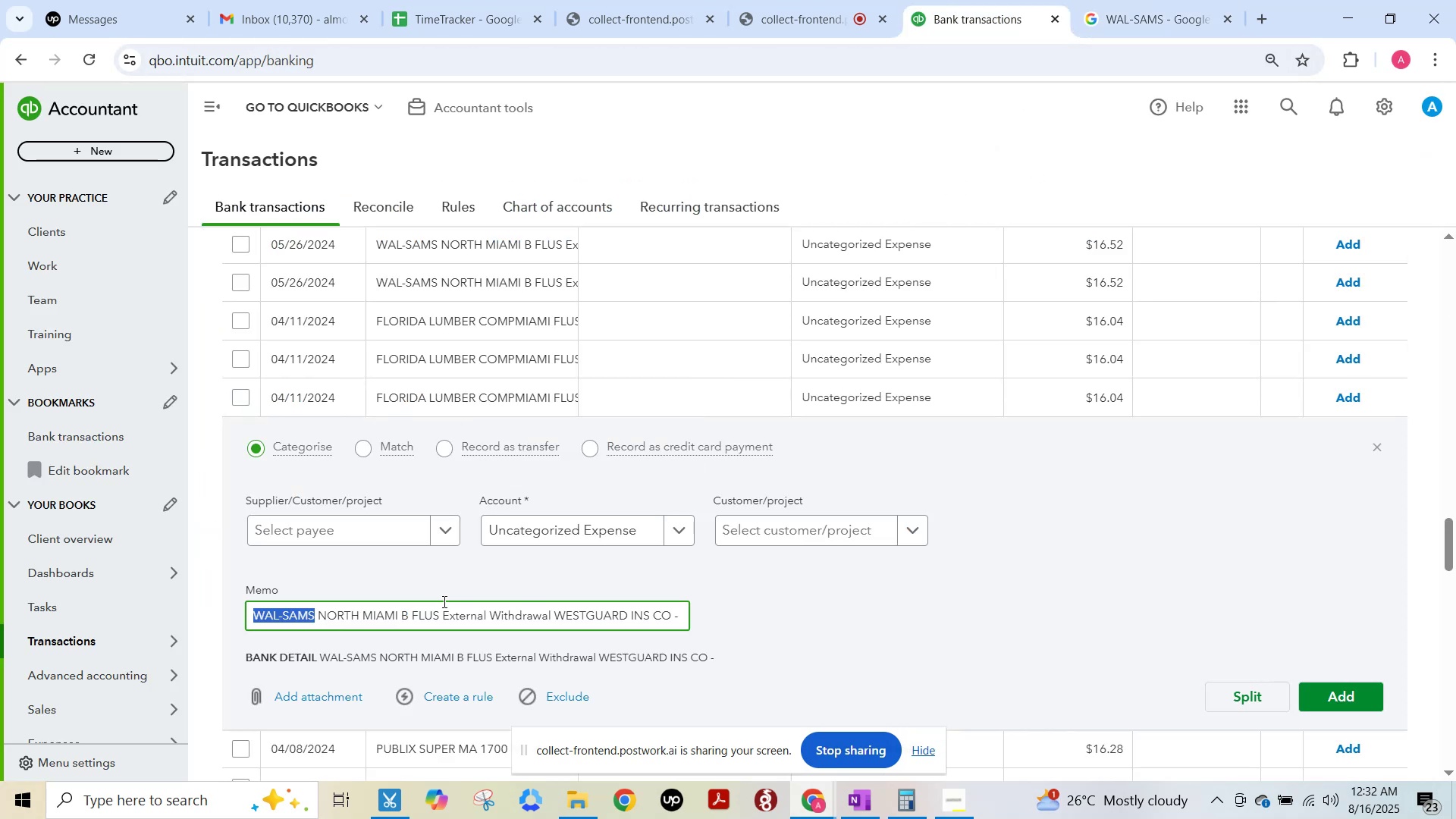 
key(Control+A)
 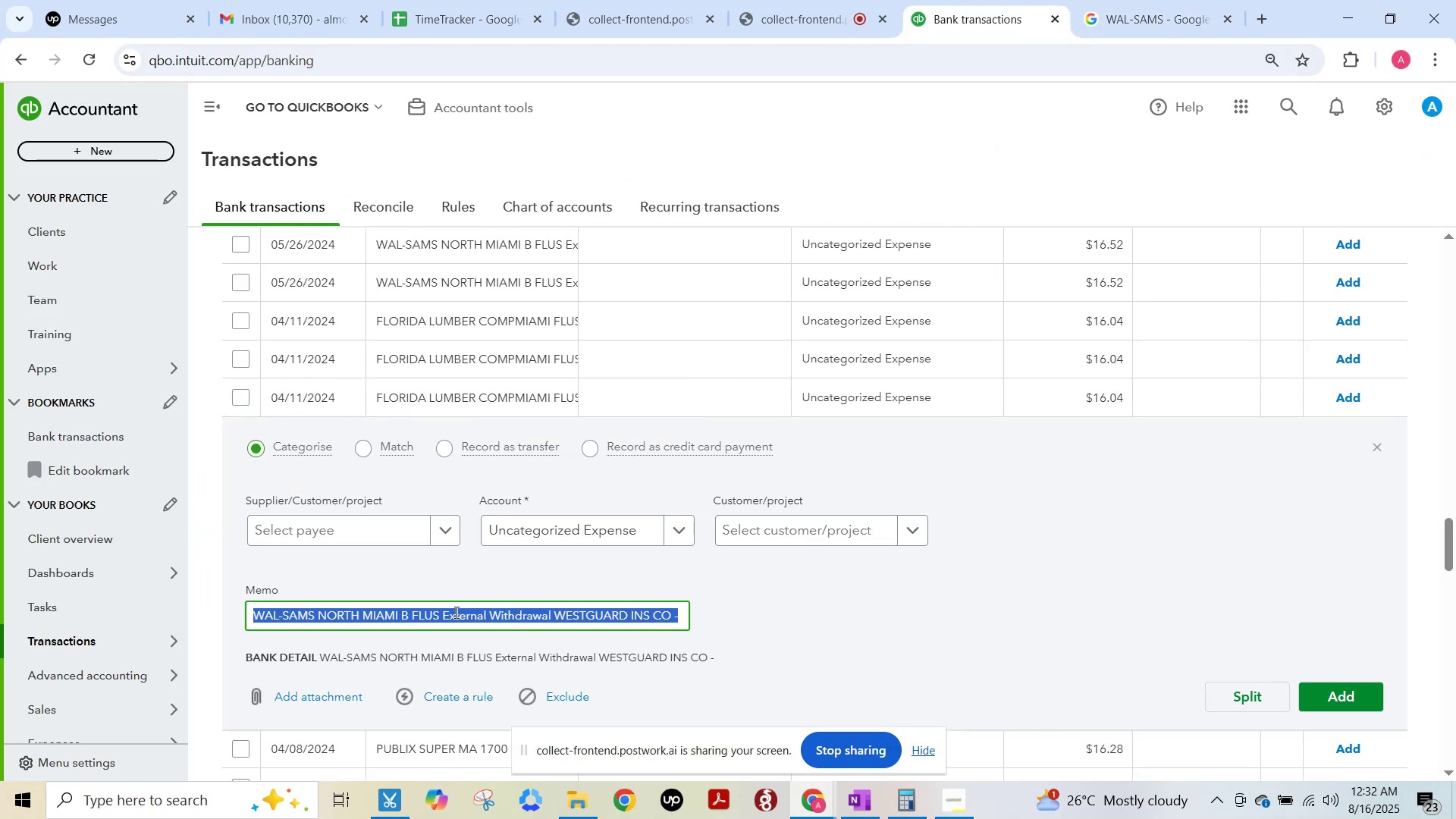 
key(Control+C)
 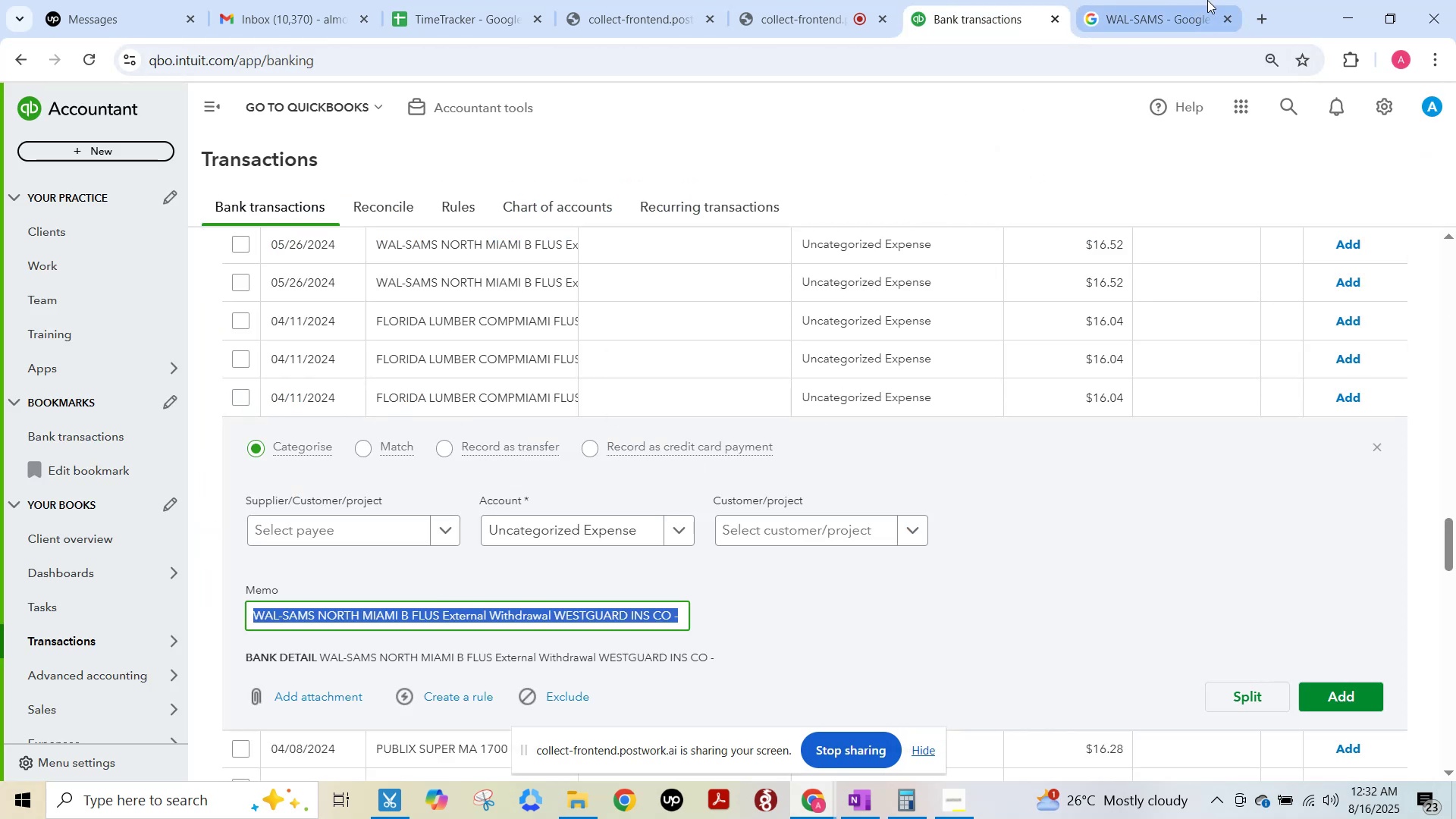 
left_click([1186, 0])
 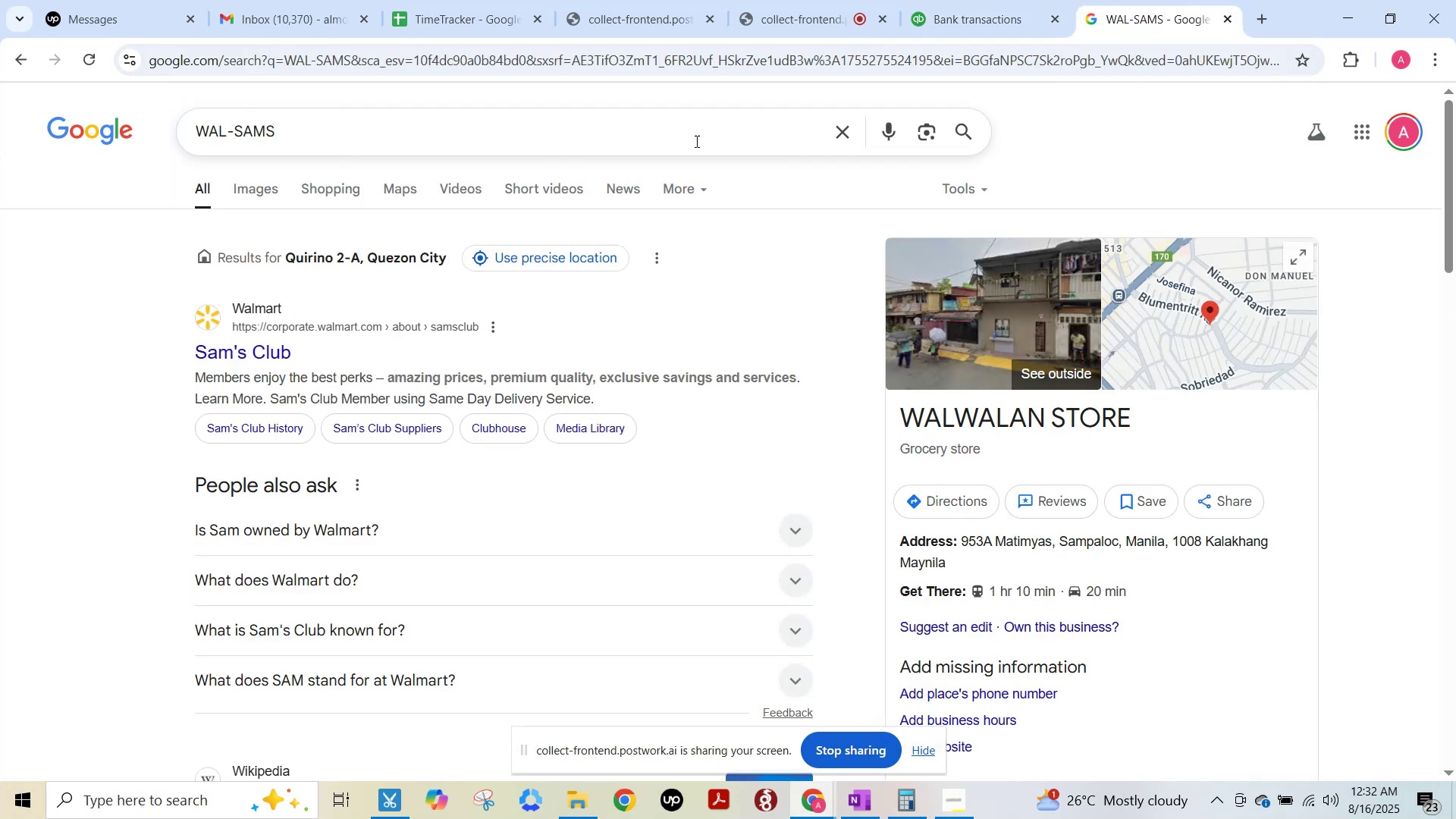 
left_click([689, 133])
 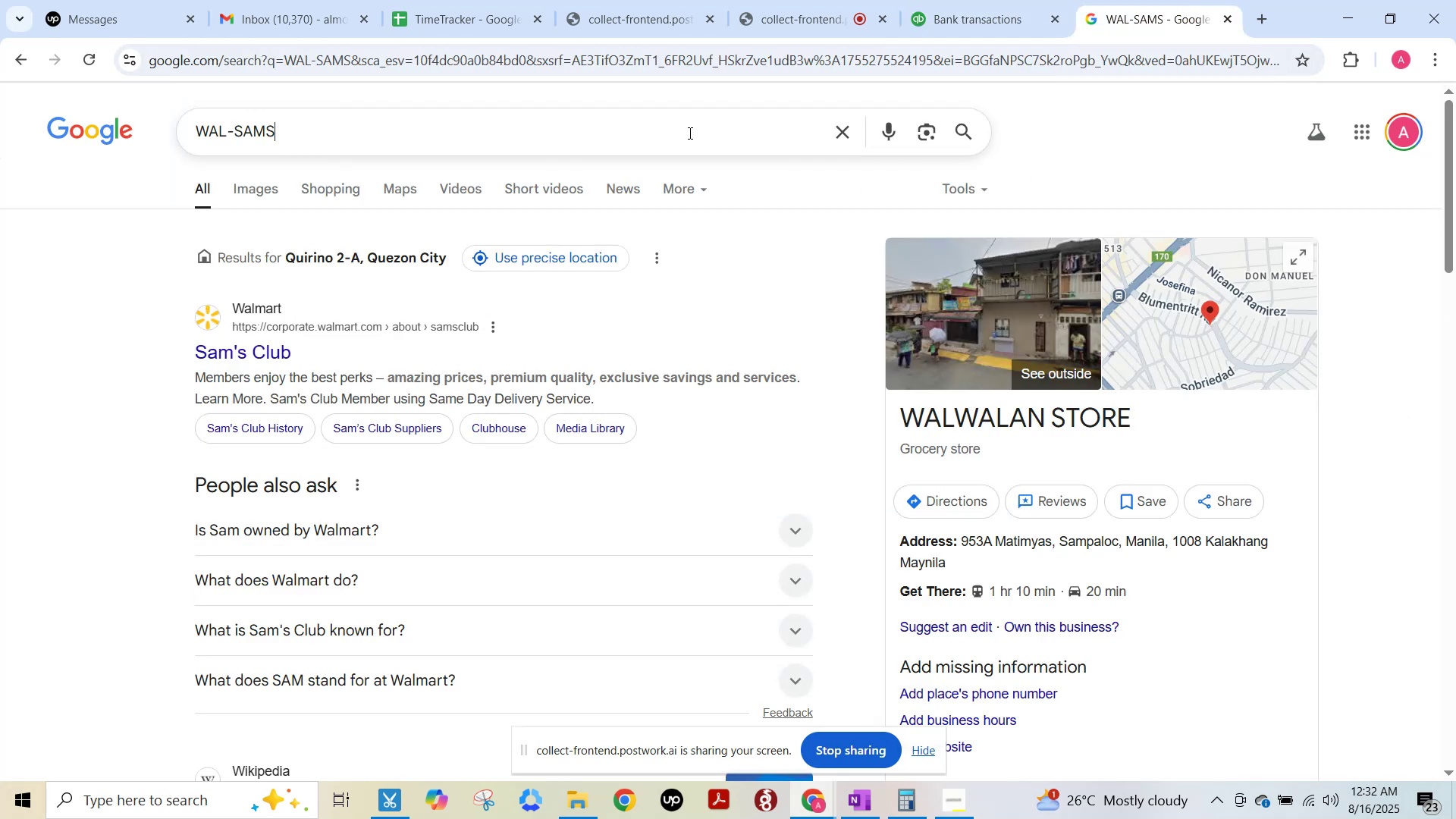 
key(Control+ControlLeft)
 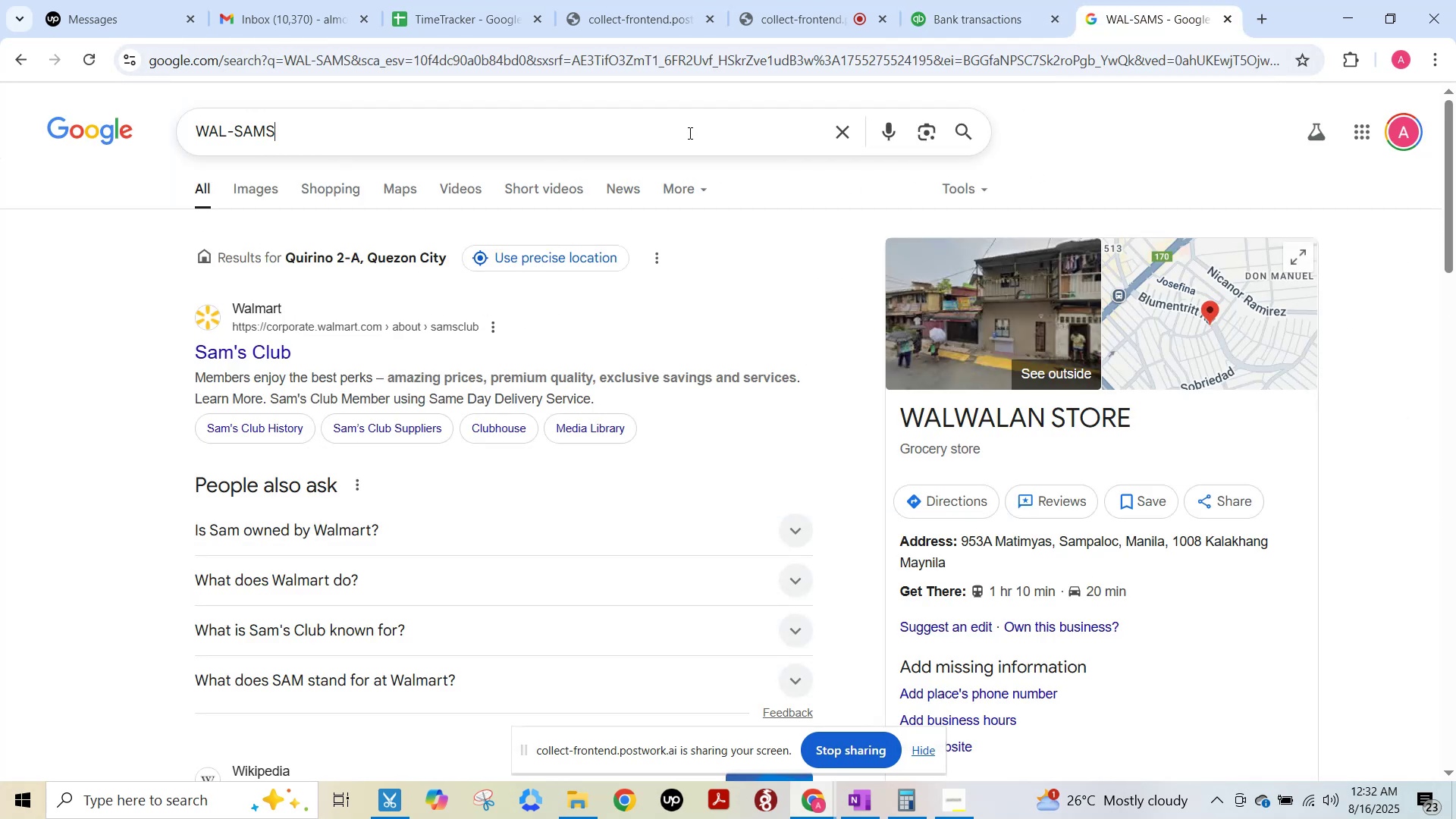 
key(Control+A)
 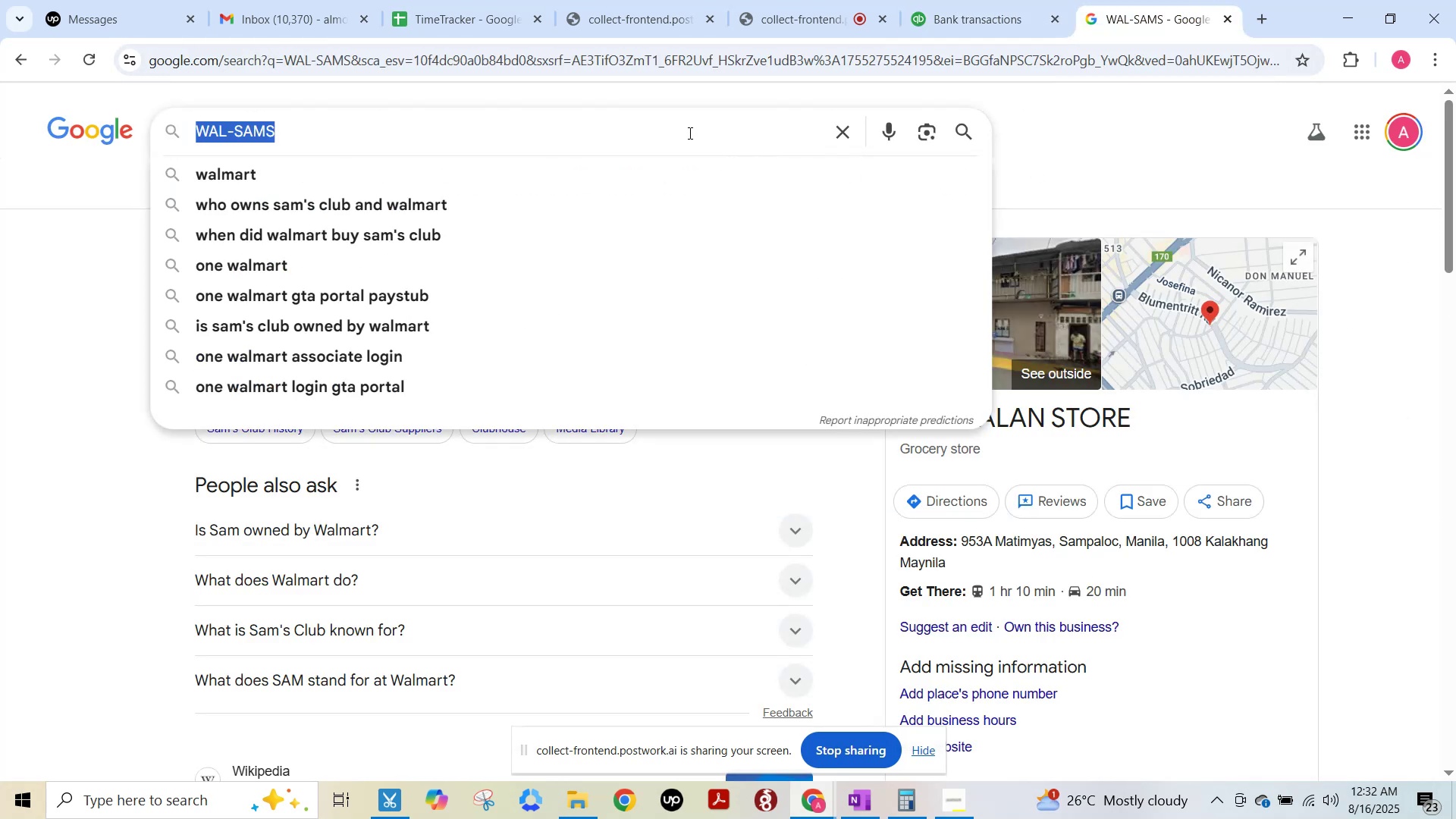 
key(Control+ControlLeft)
 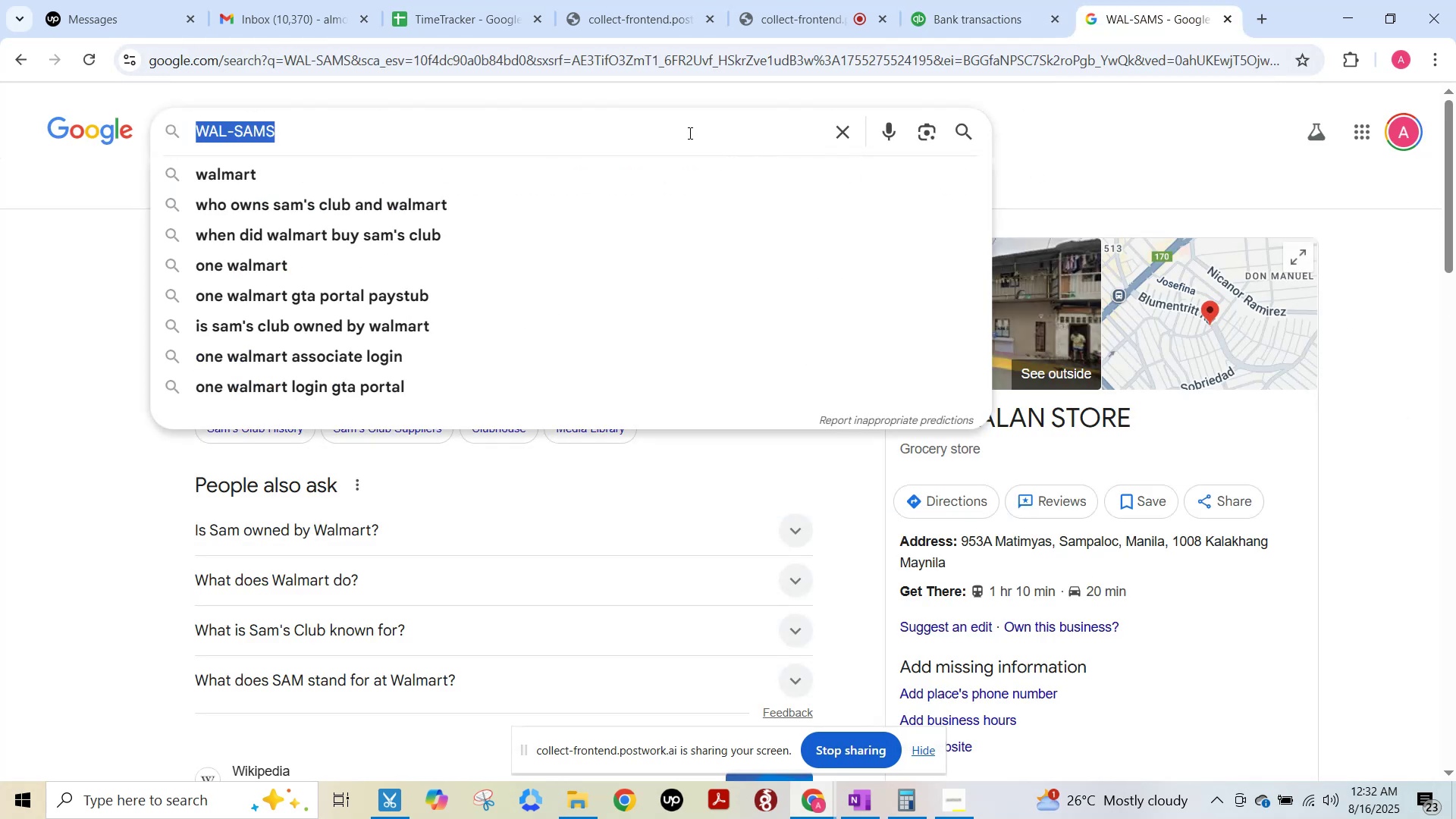 
key(Control+V)
 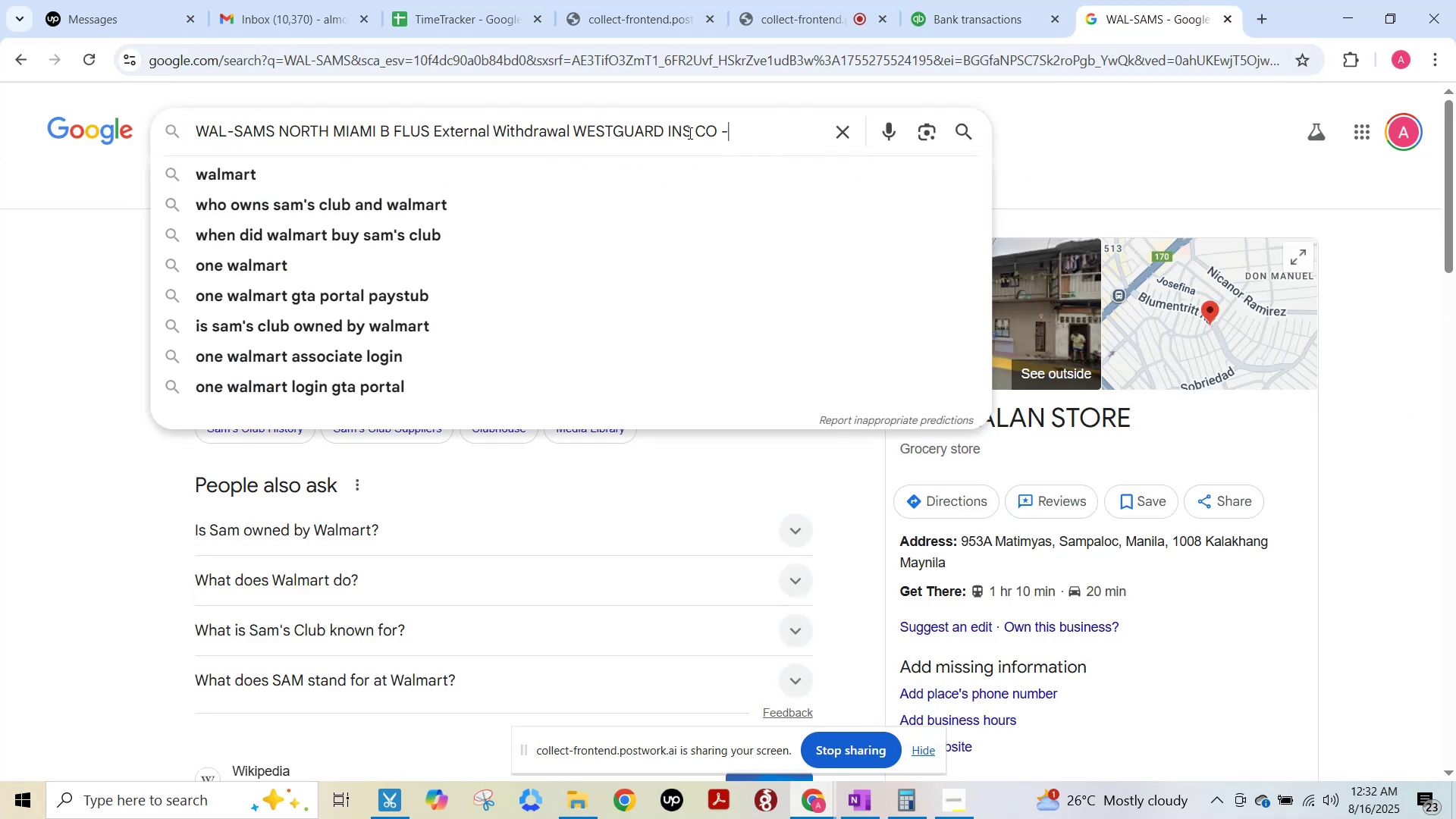 
key(NumpadEnter)
 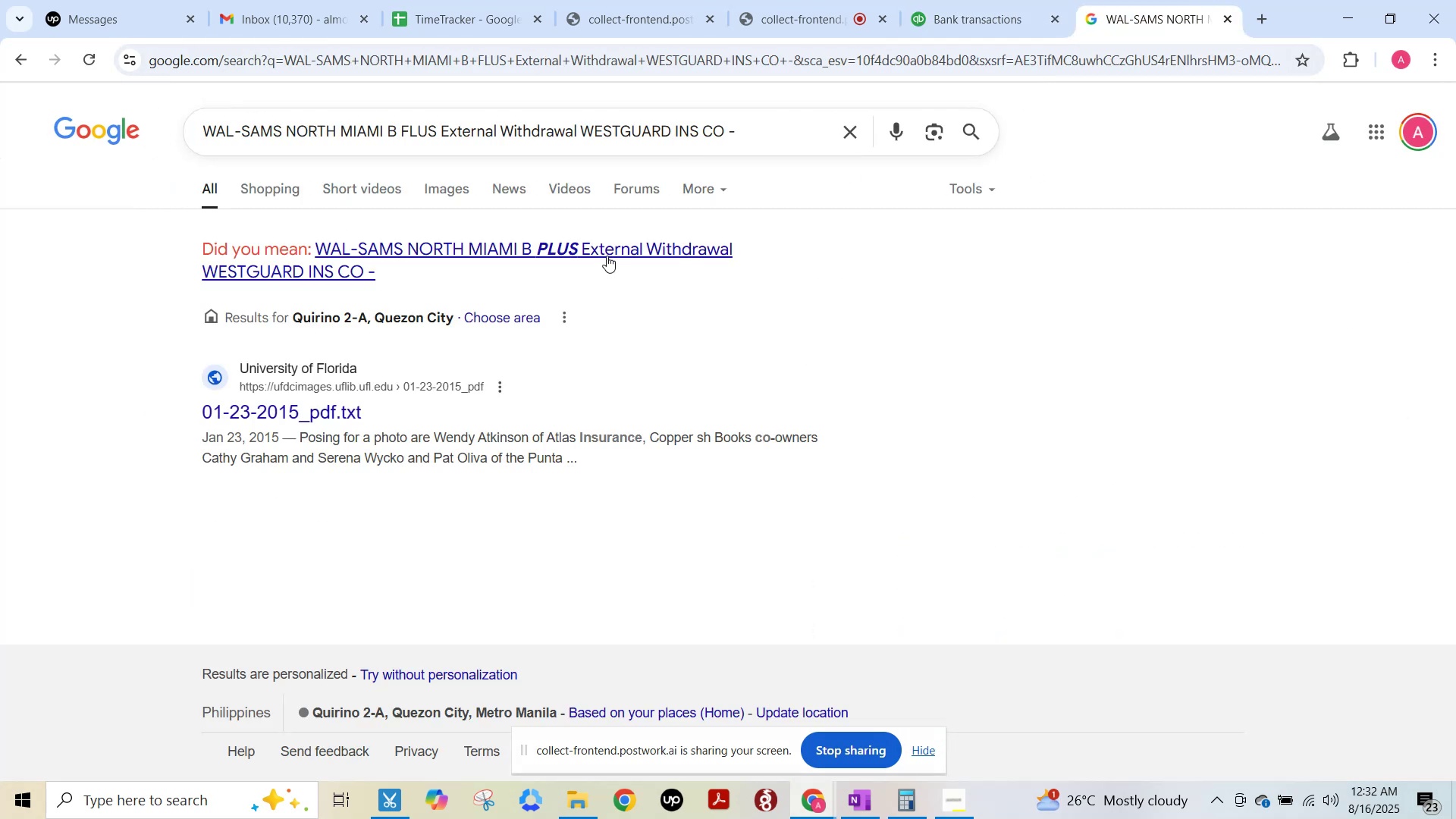 
left_click([604, 254])
 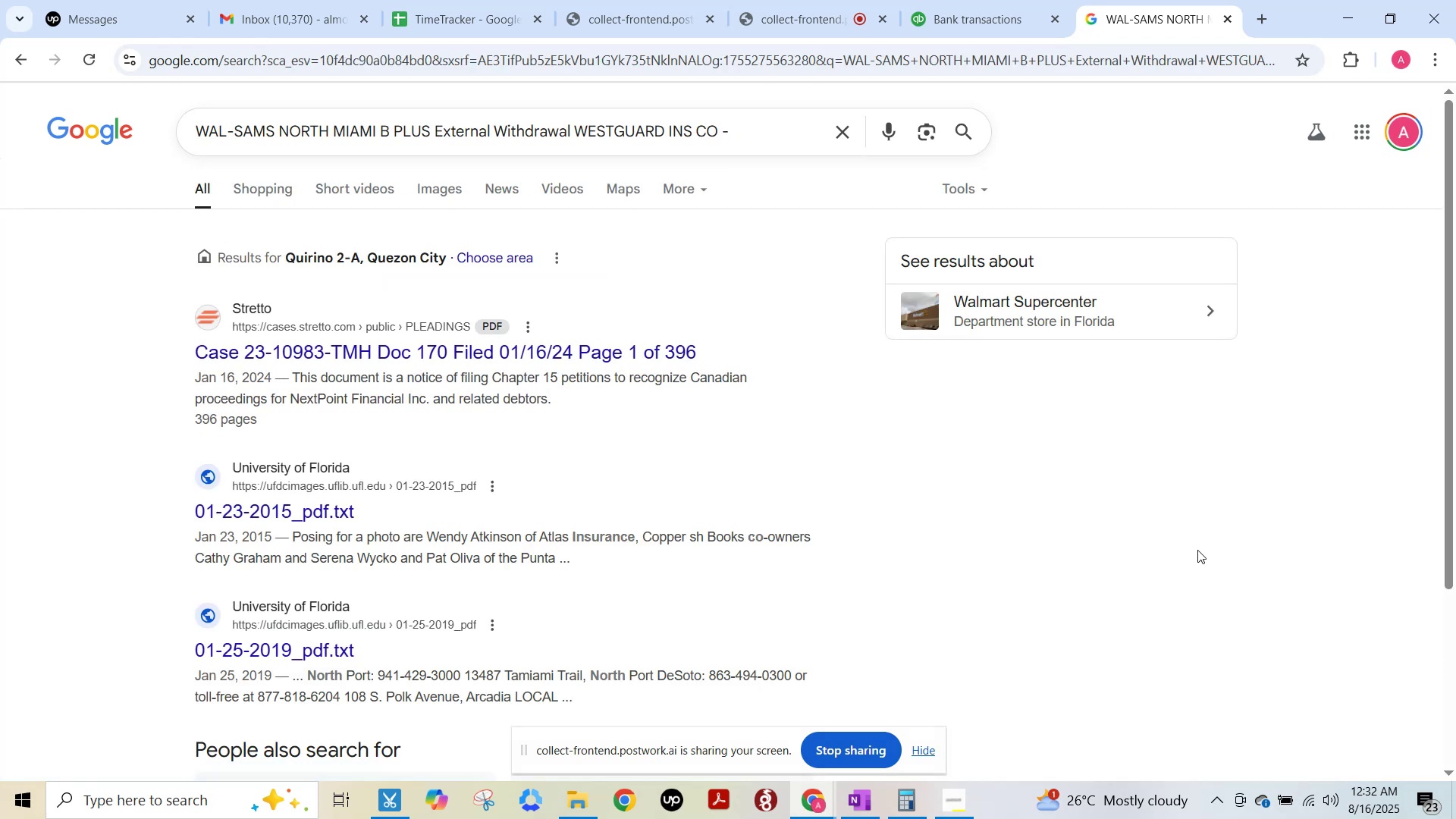 
wait(7.93)
 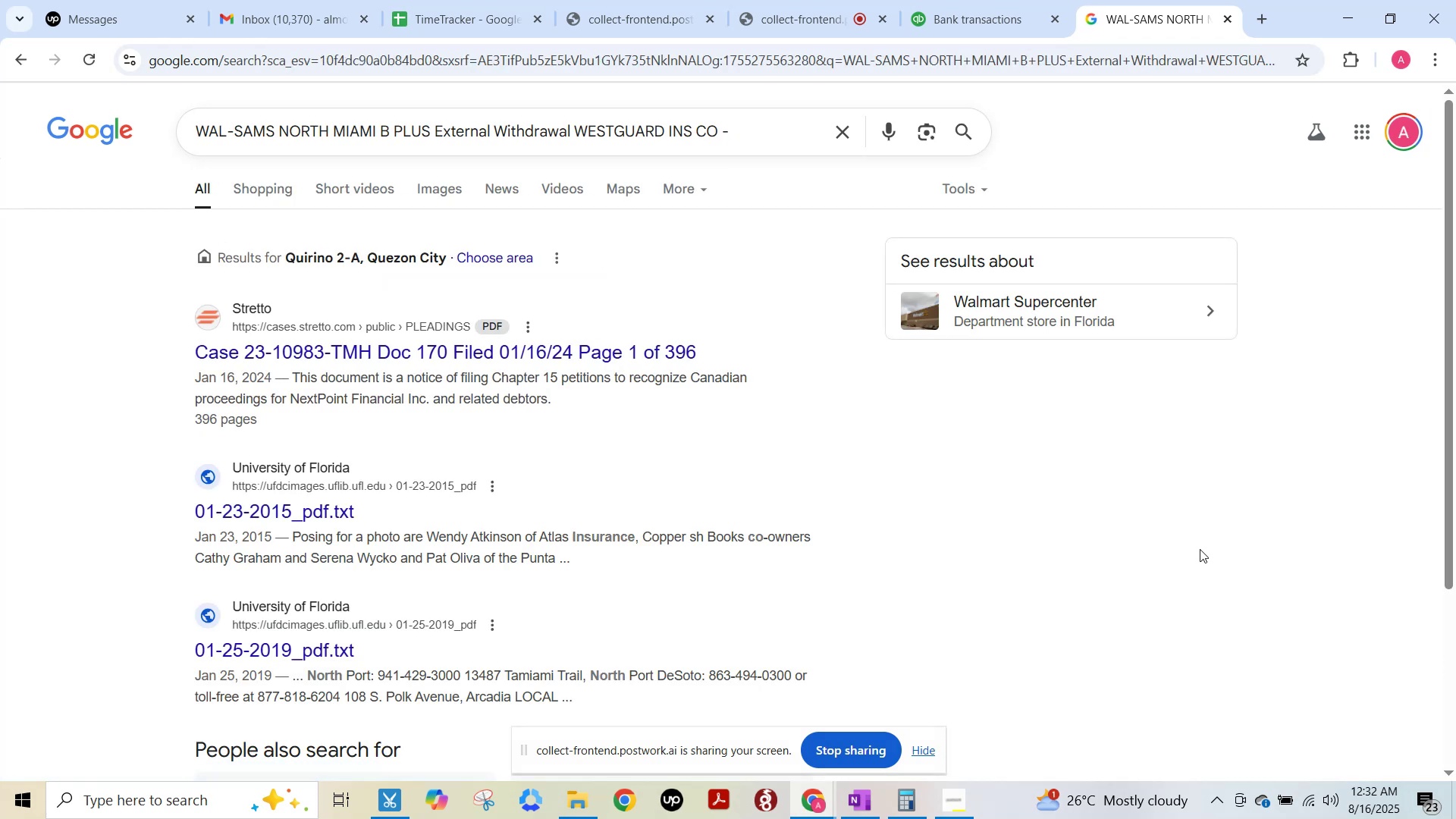 
left_click([974, 0])
 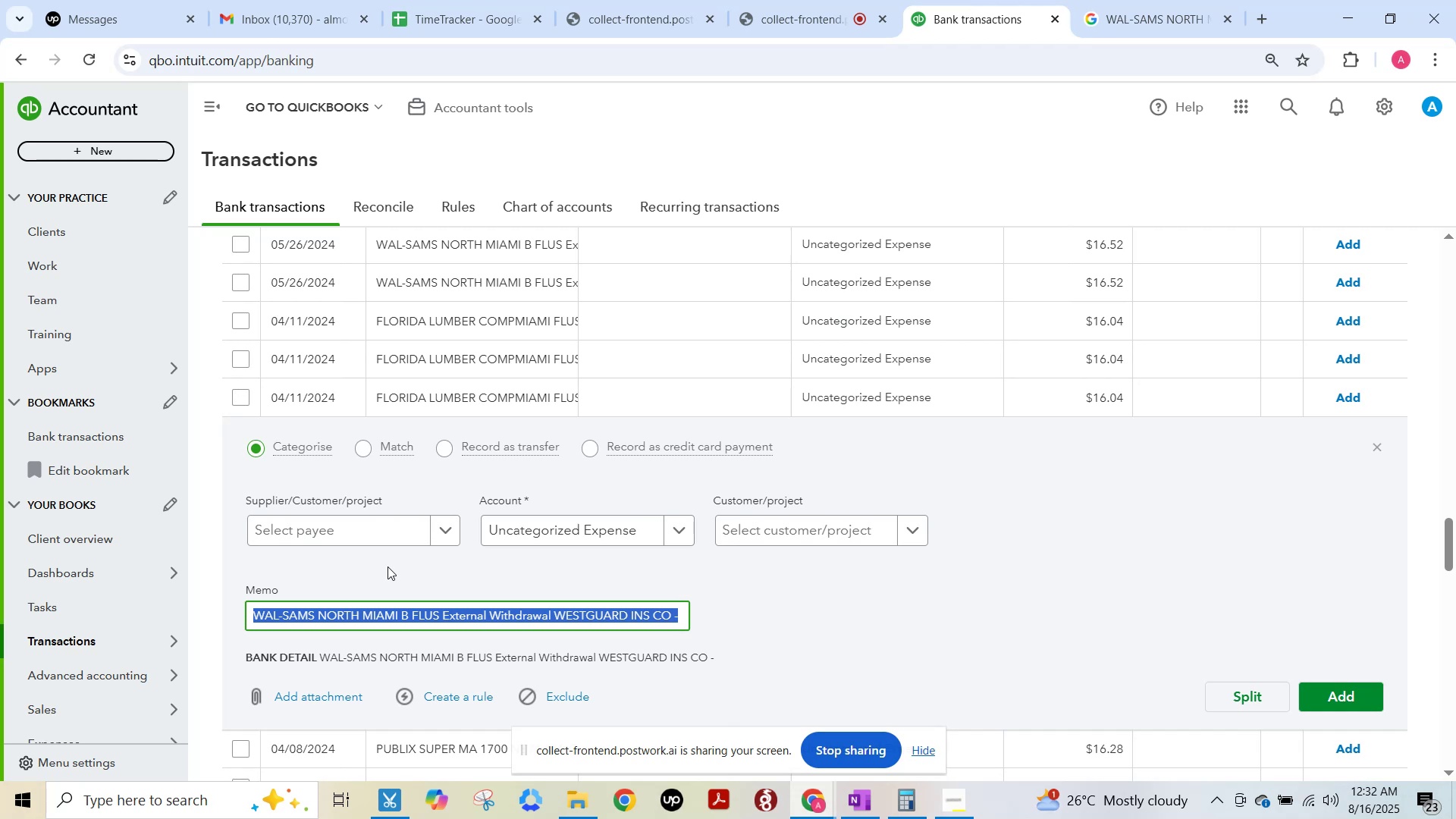 
left_click([336, 528])
 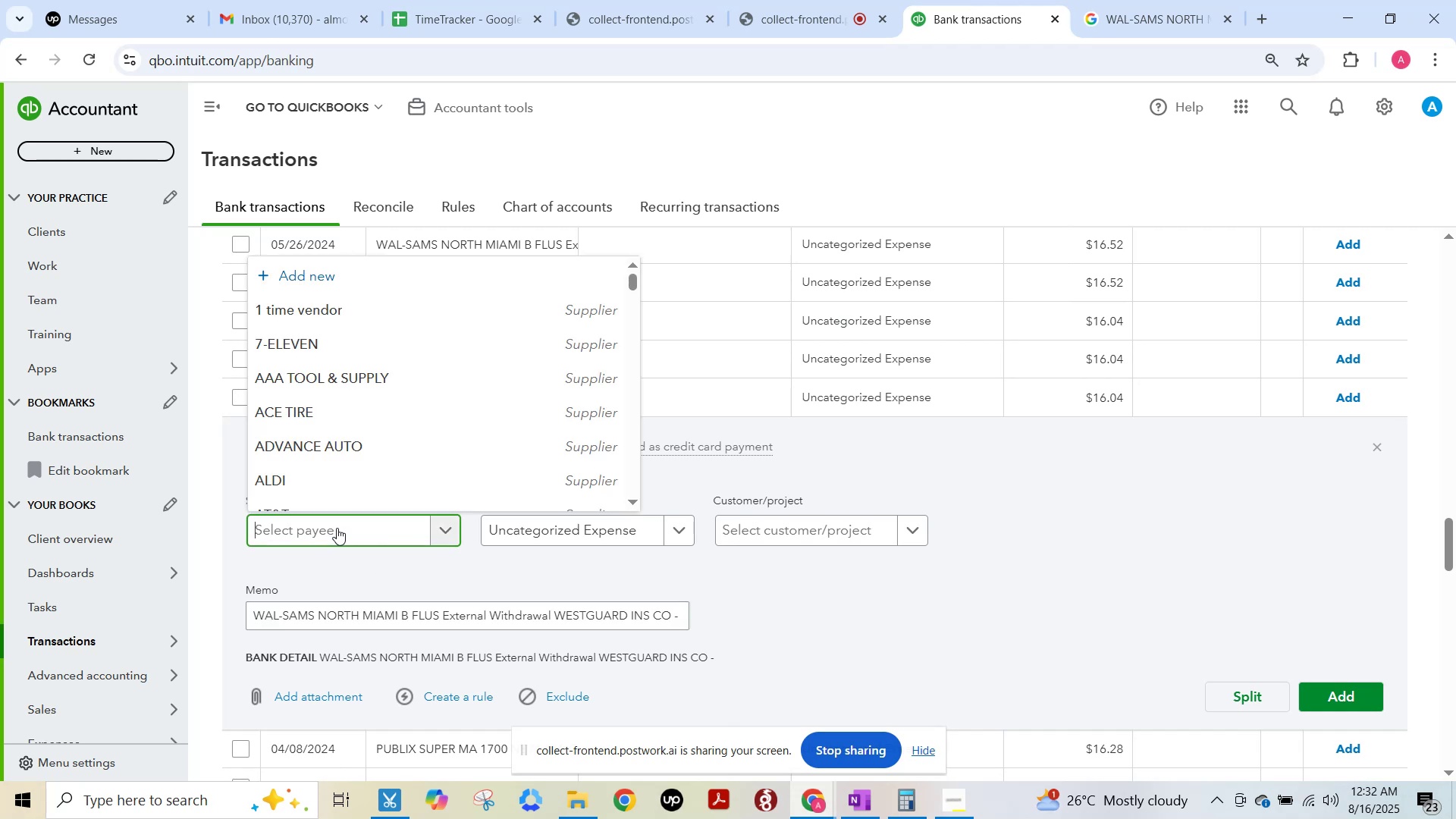 
type(WALMART)
 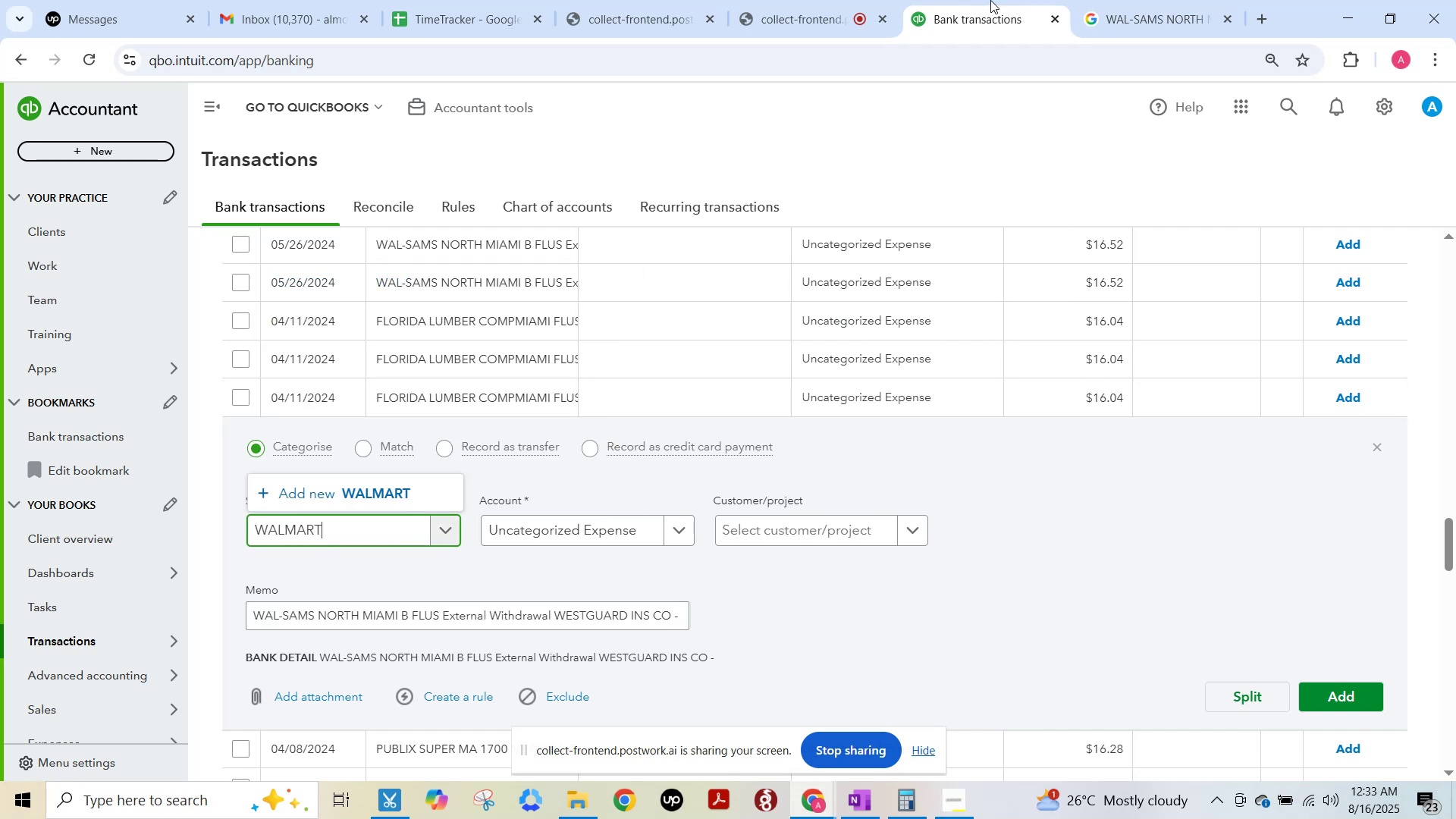 
left_click([1122, 0])
 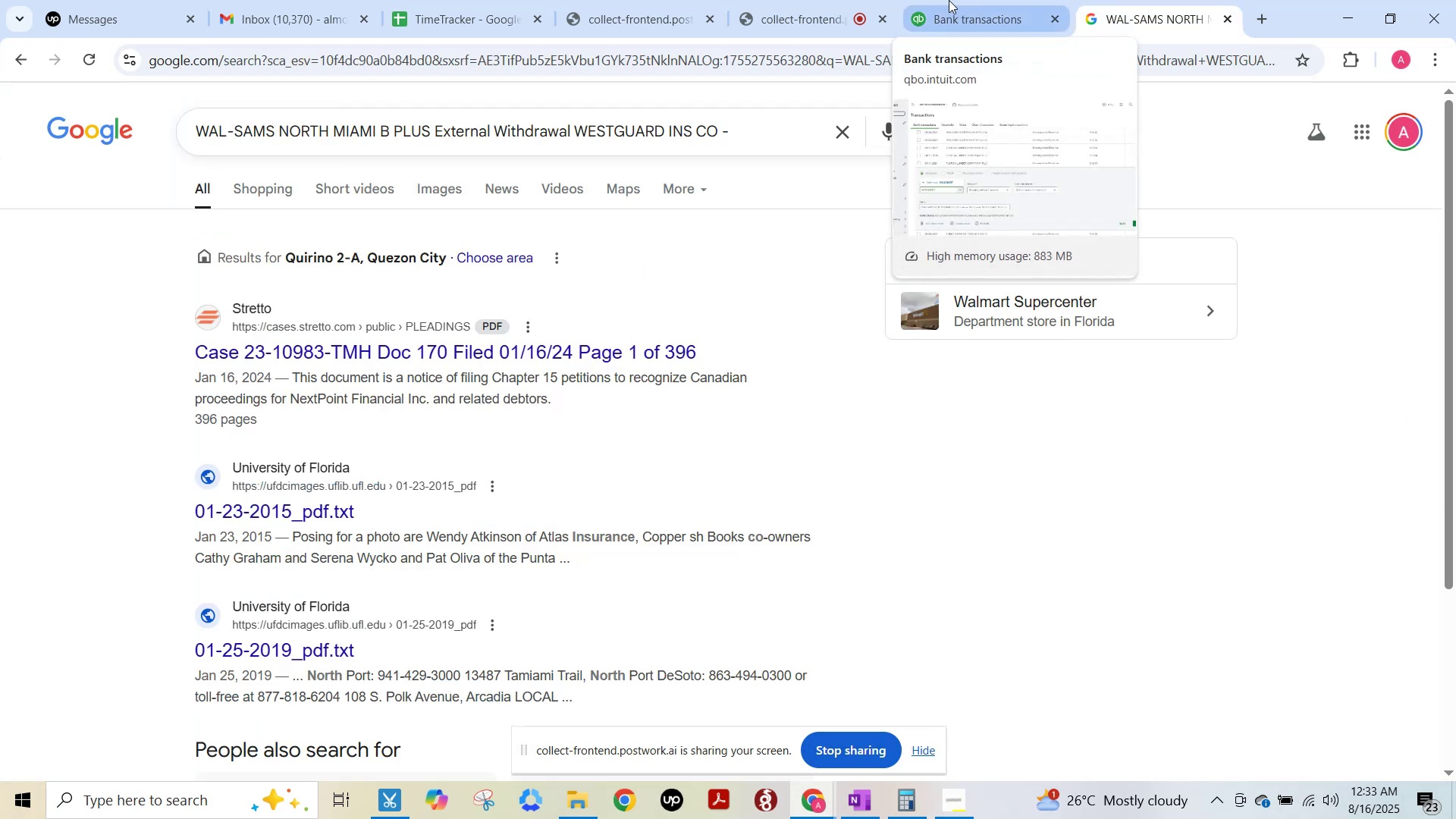 
left_click([949, 0])
 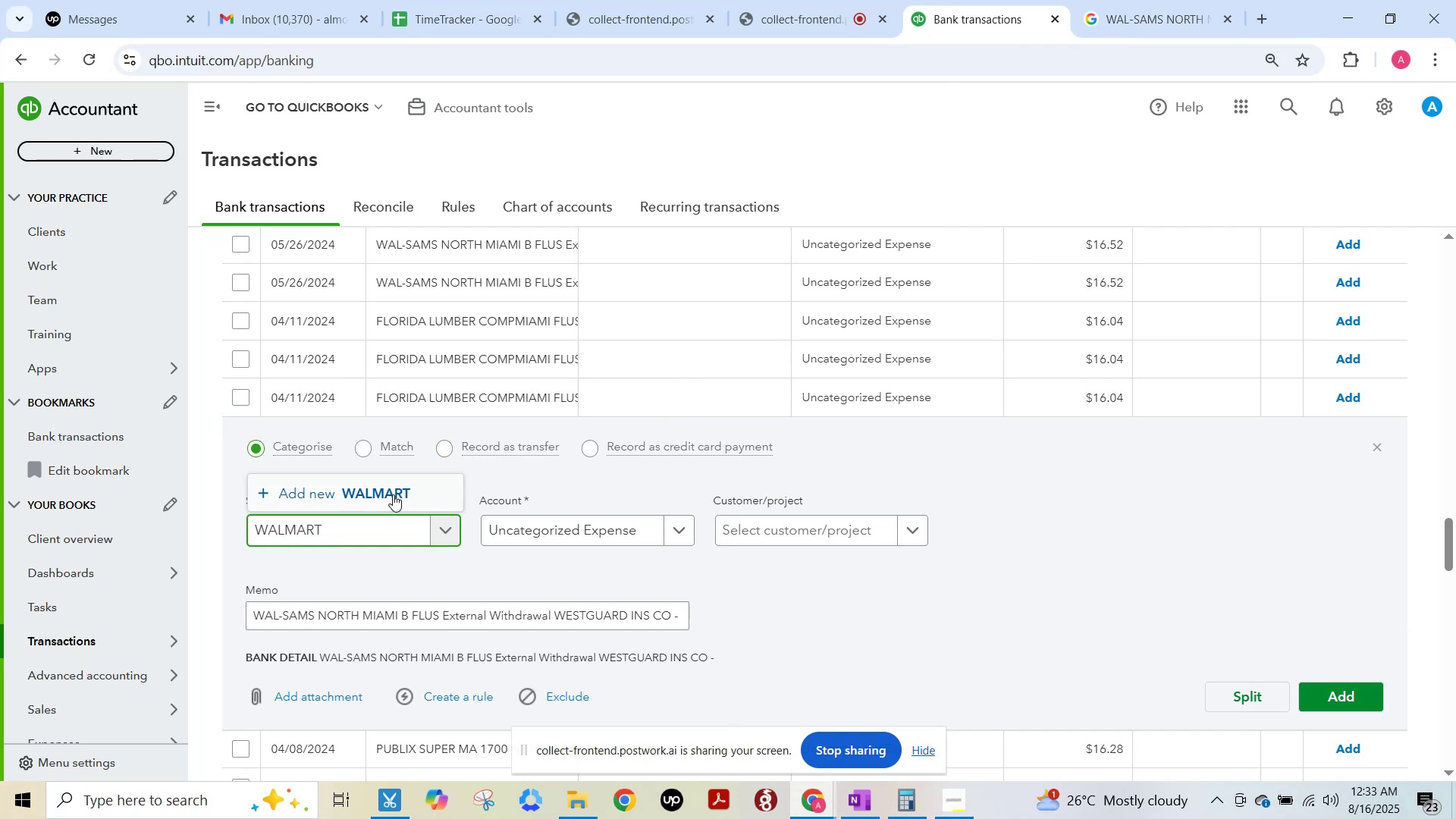 
left_click([392, 494])
 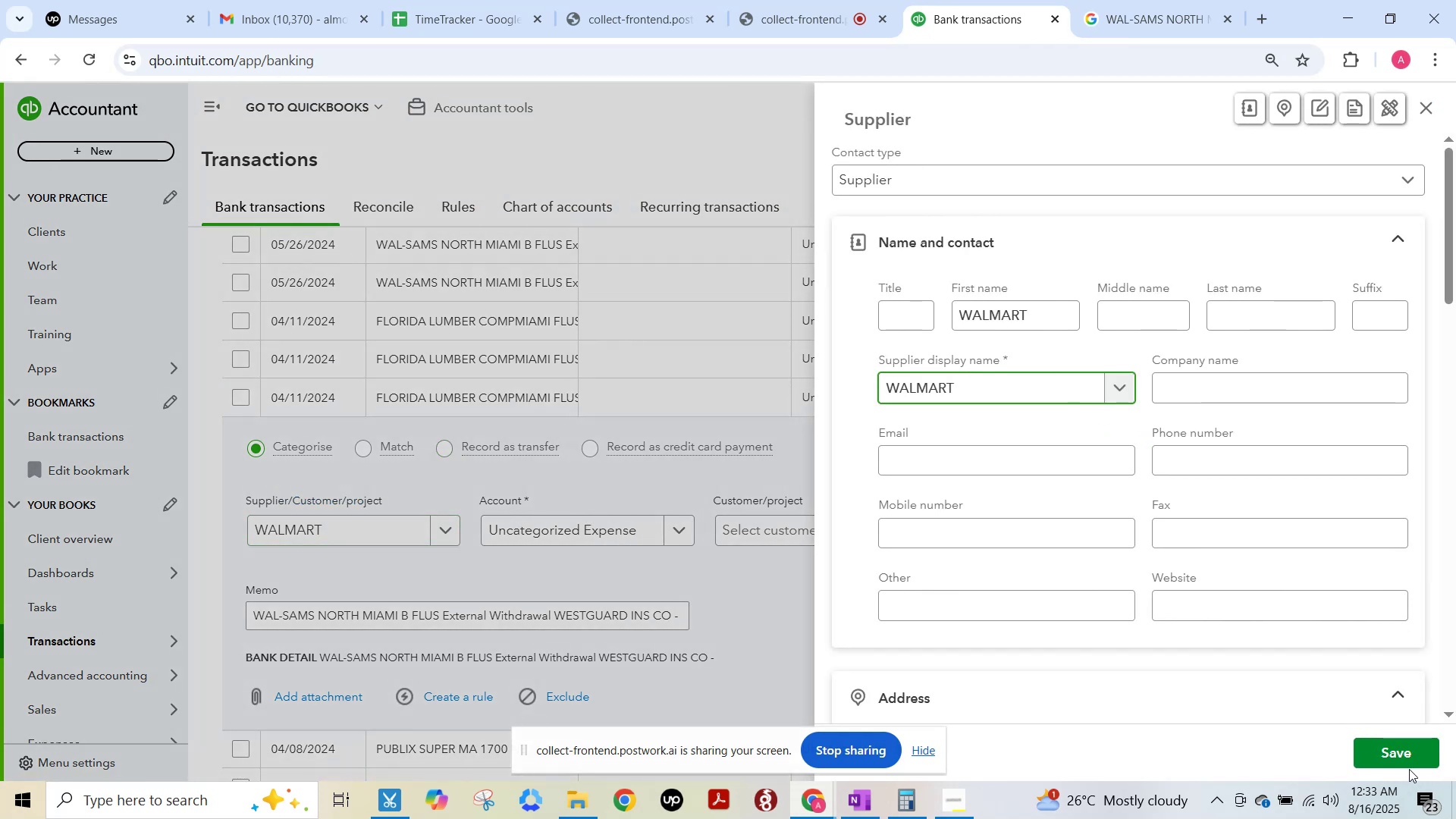 
left_click([1401, 756])
 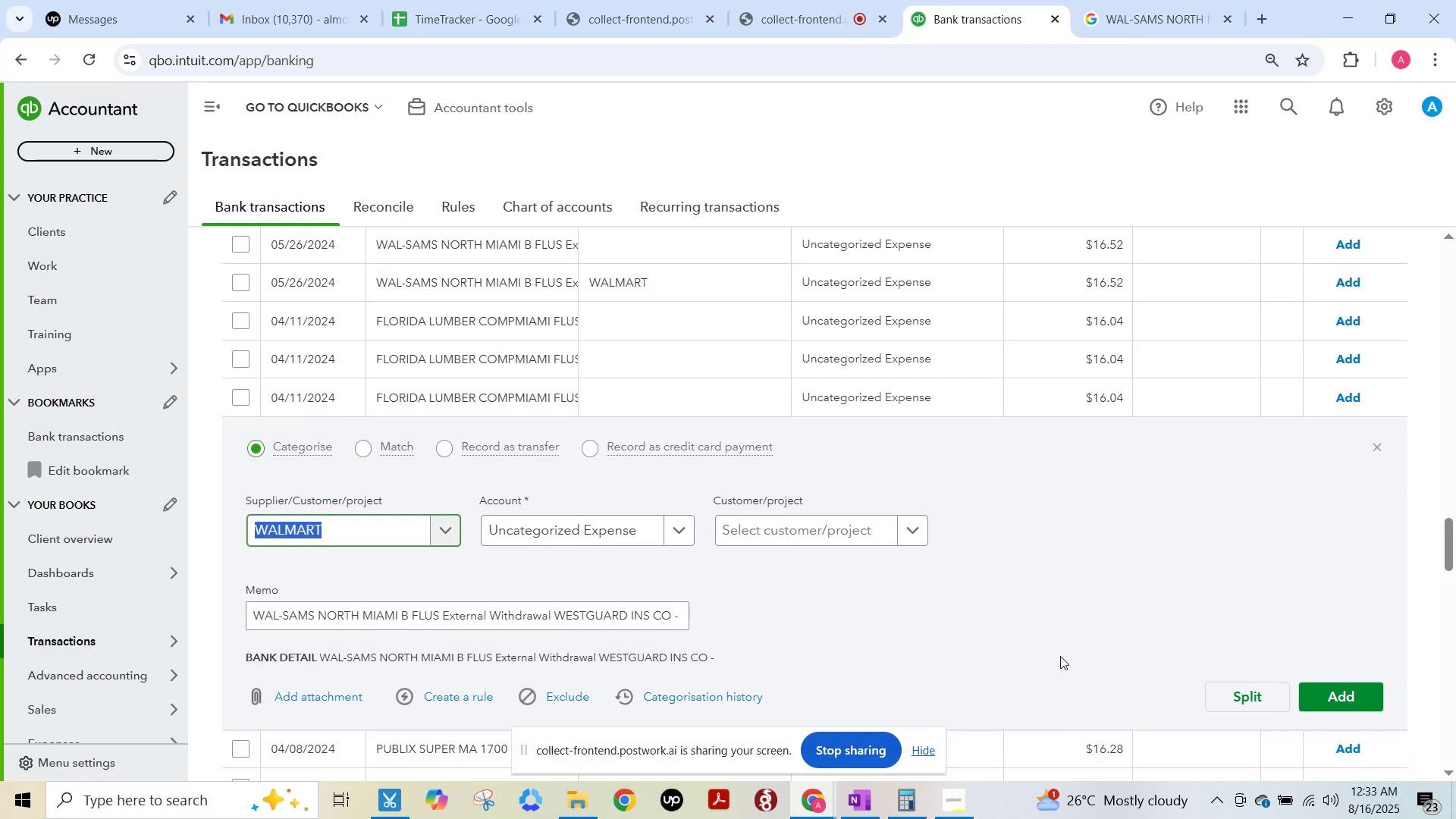 
left_click([1346, 689])
 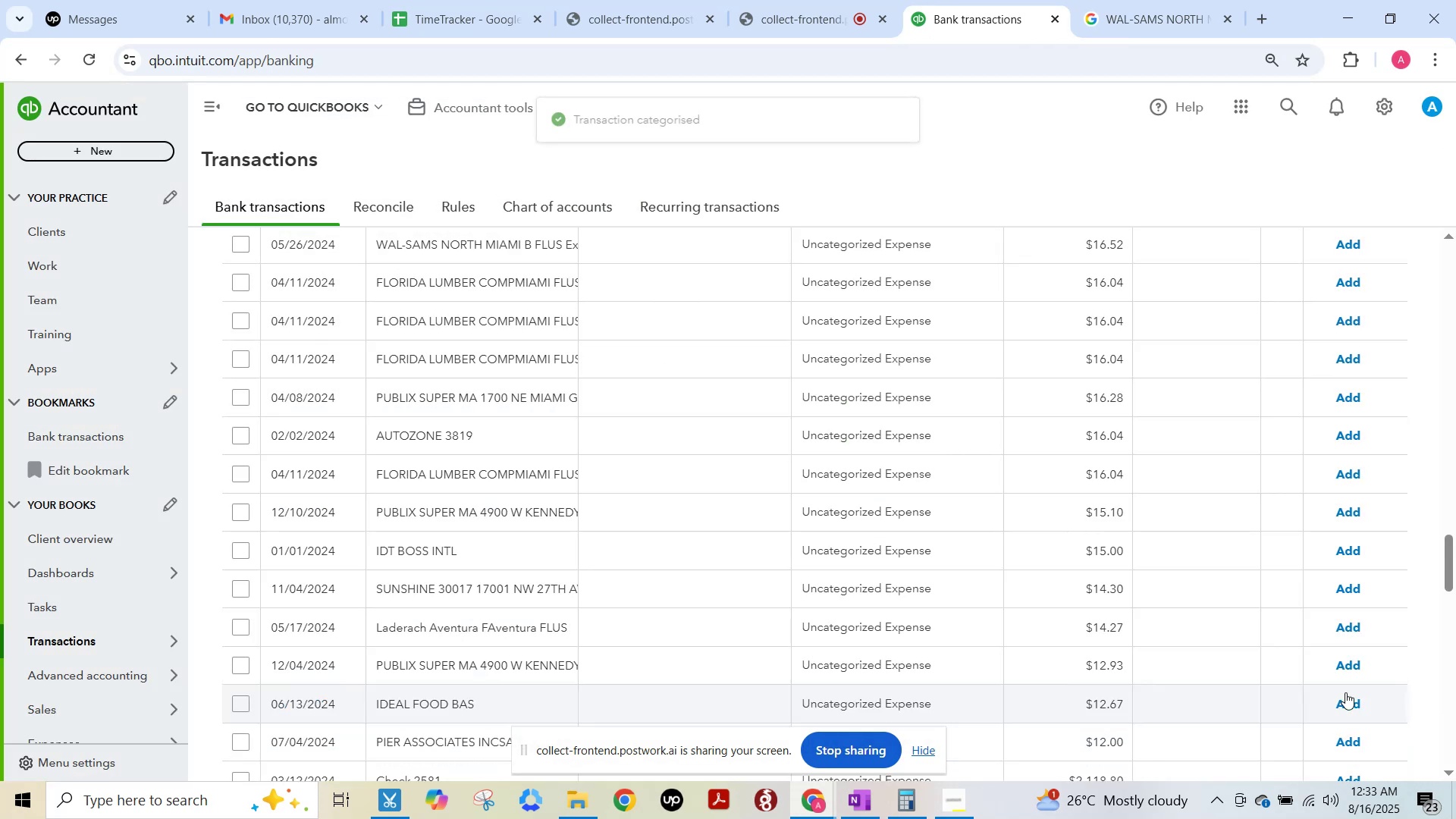 
scroll: coordinate [1279, 674], scroll_direction: up, amount: 4.0
 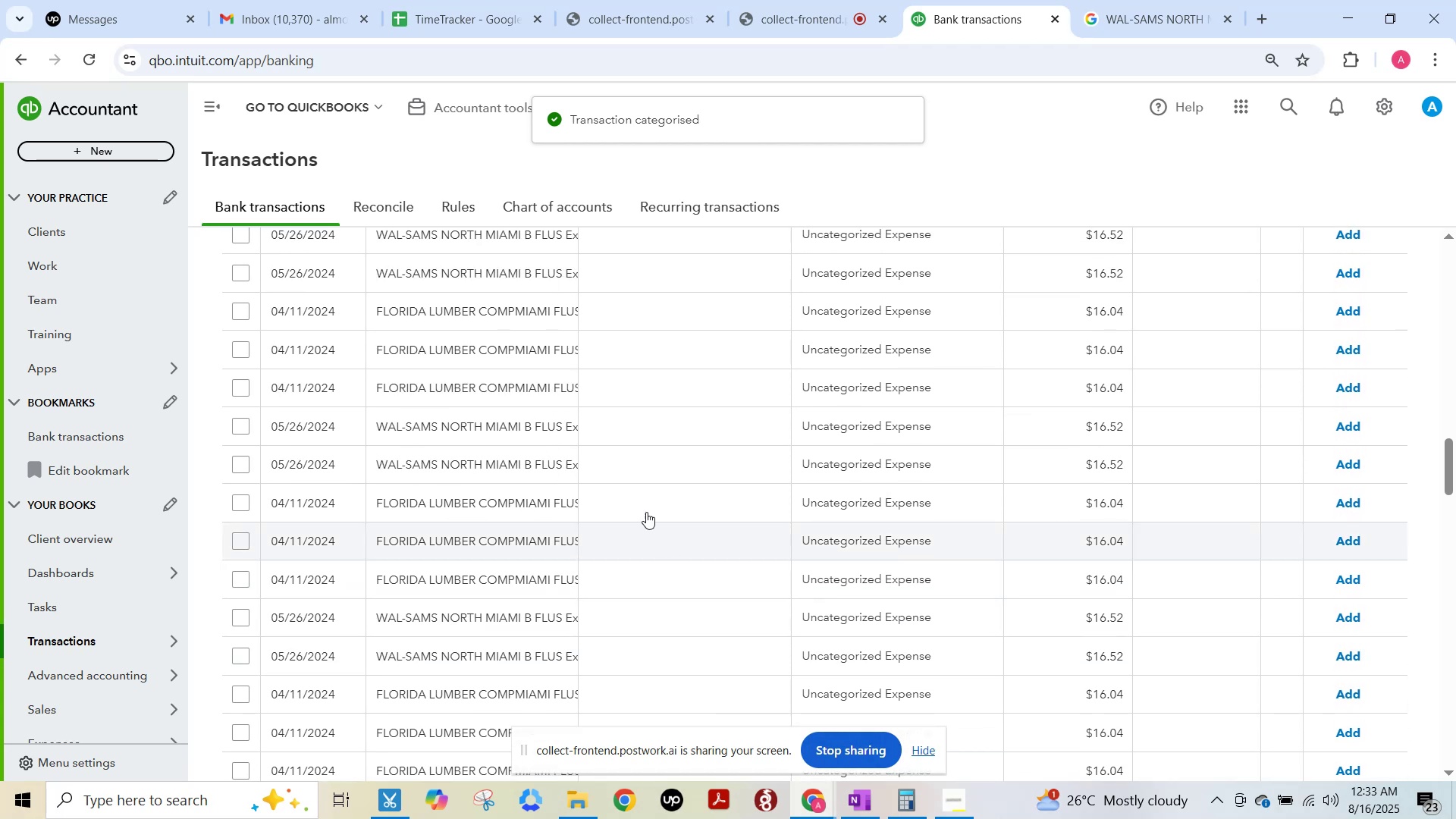 
left_click([503, 435])
 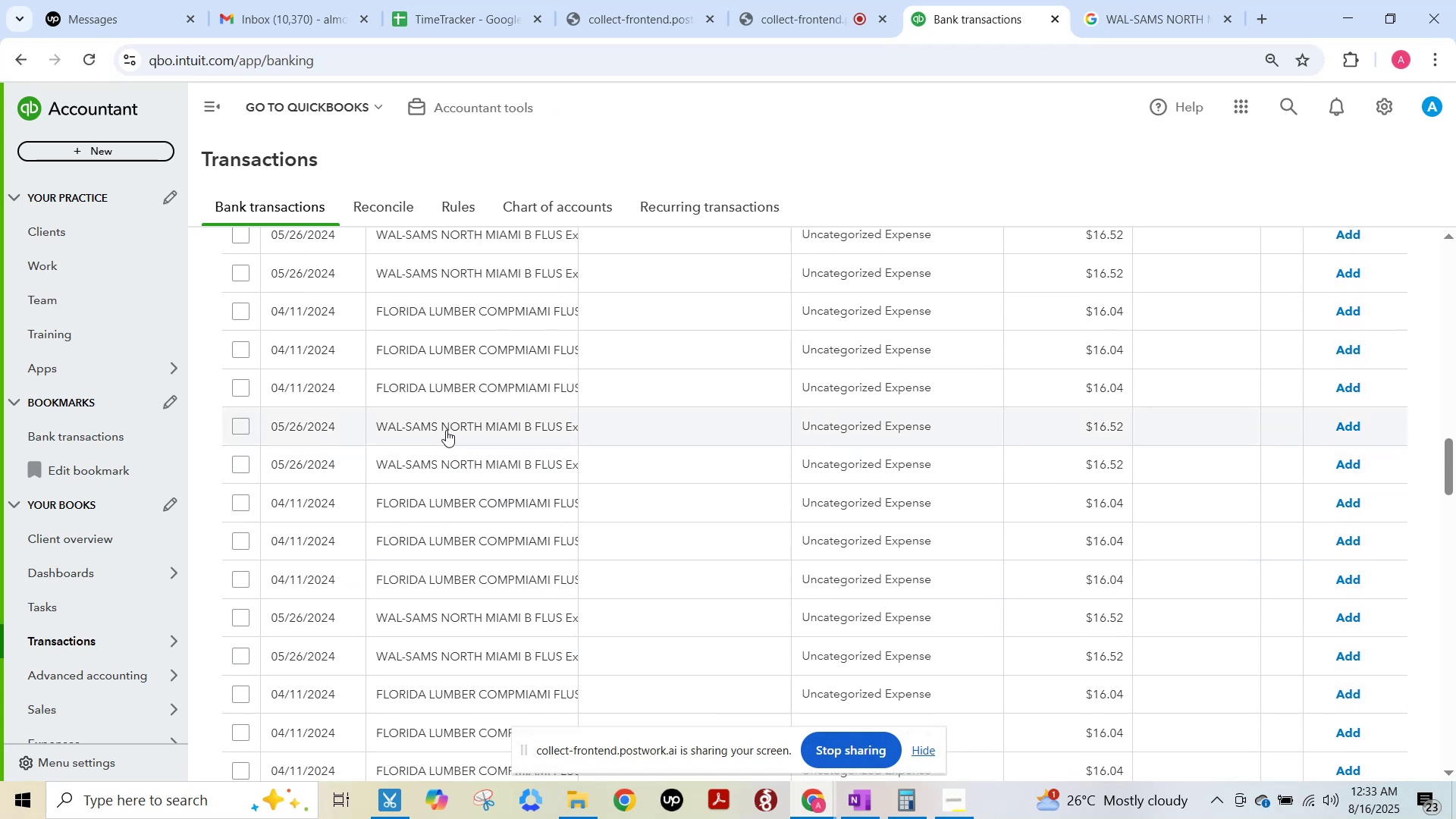 
left_click([443, 428])
 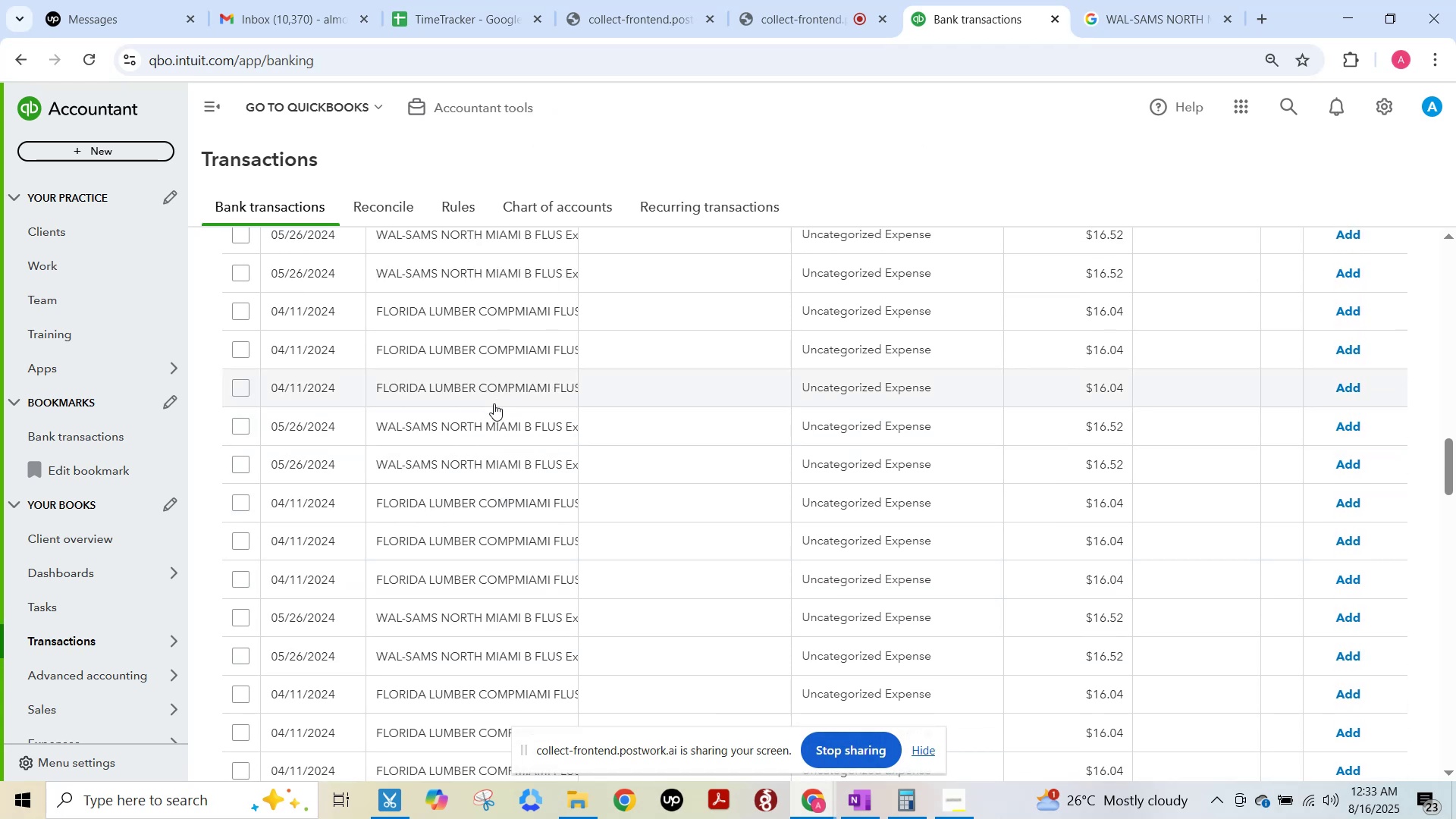 
key(F15)
 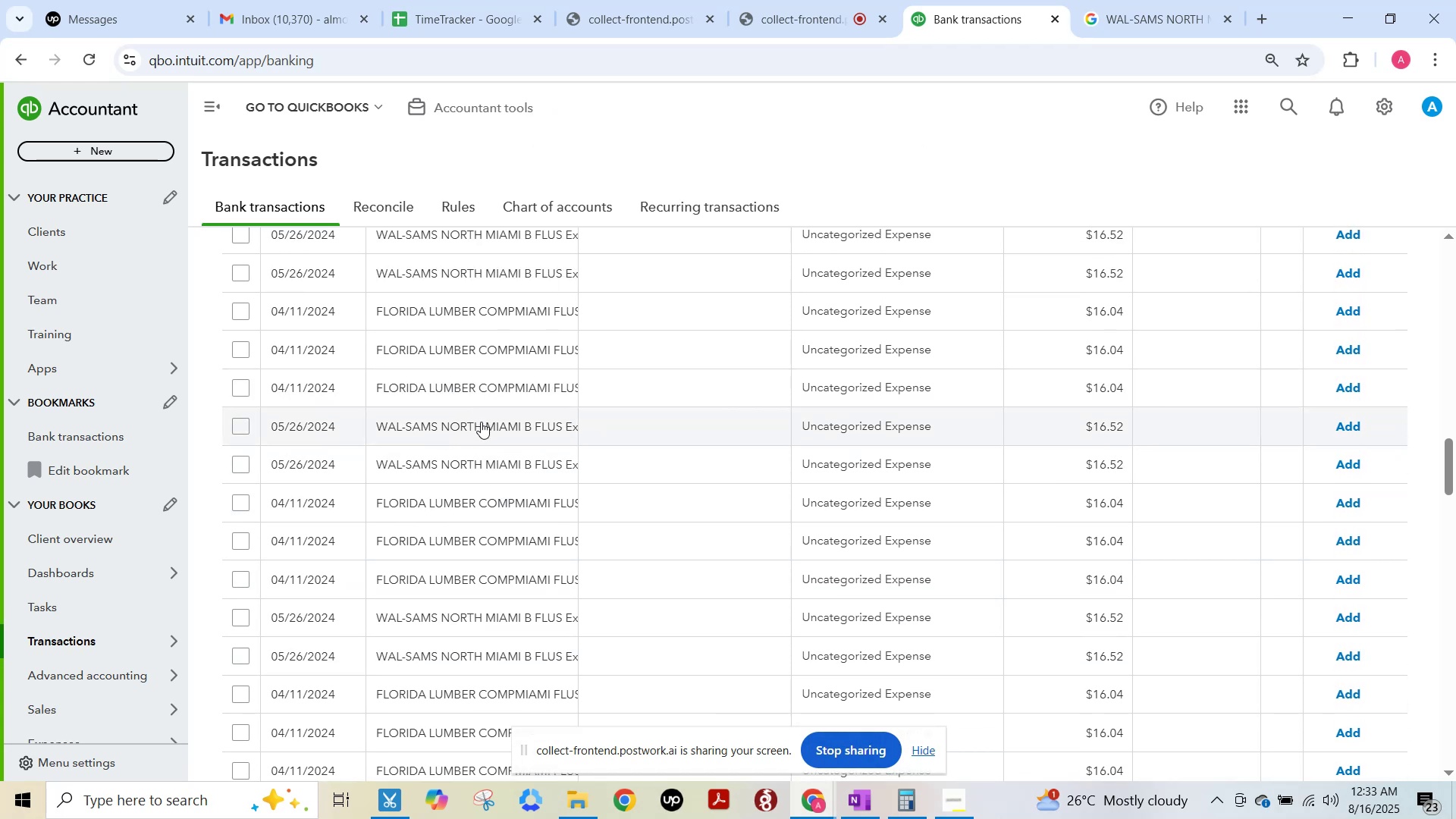 
left_click([482, 422])
 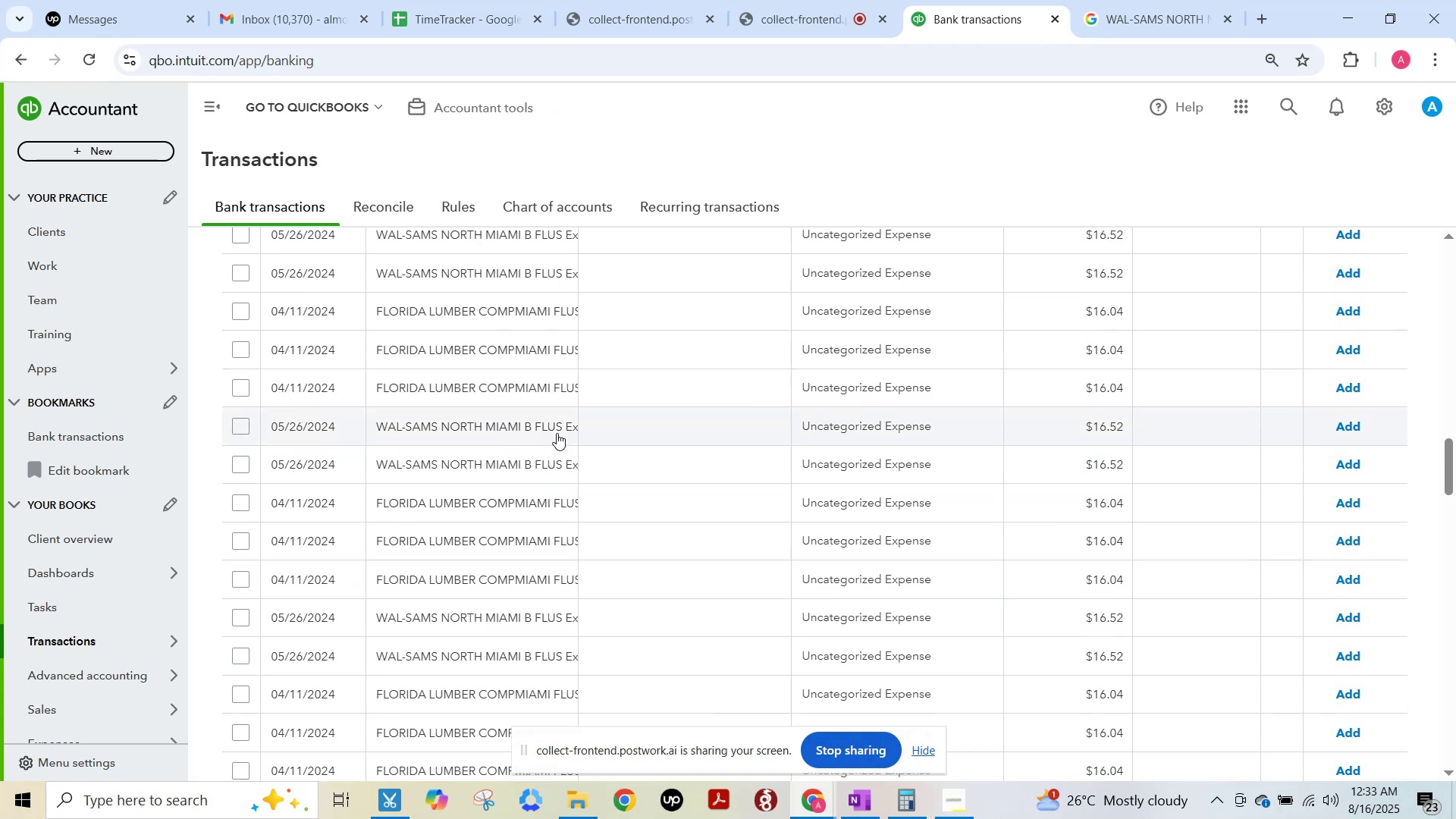 
left_click([549, 431])
 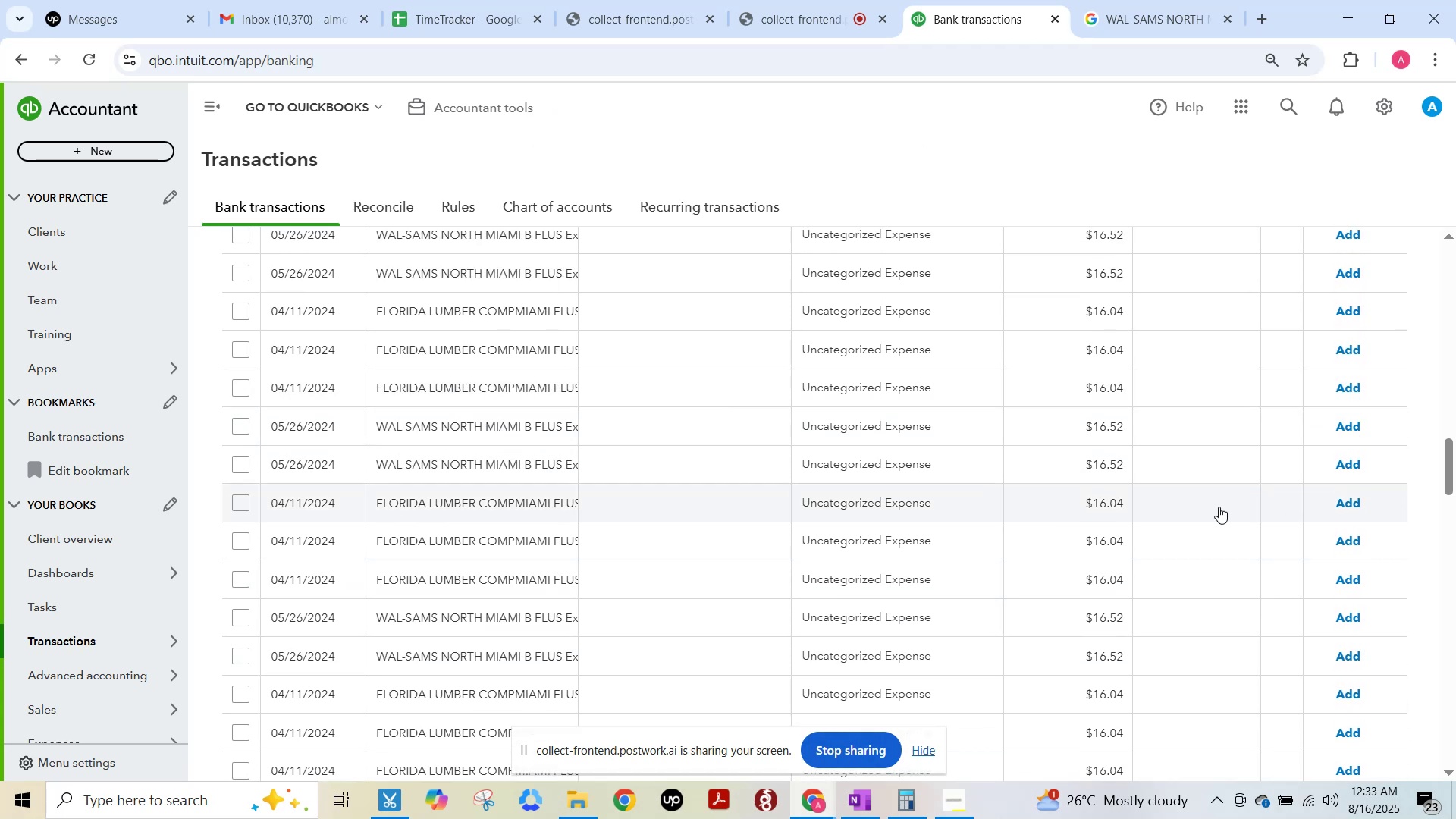 
scroll: coordinate [382, 265], scroll_direction: up, amount: 23.0
 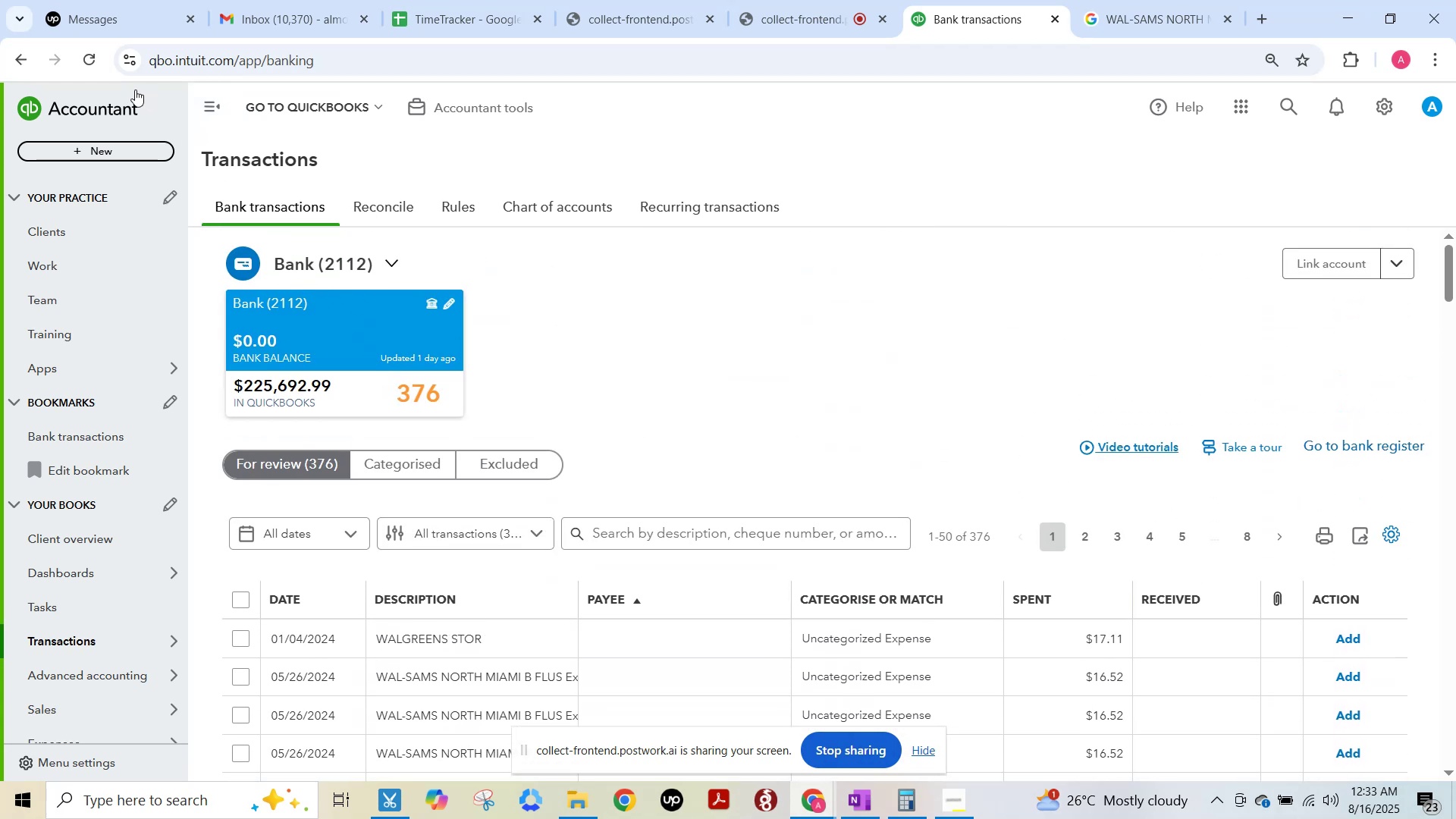 
left_click([89, 62])
 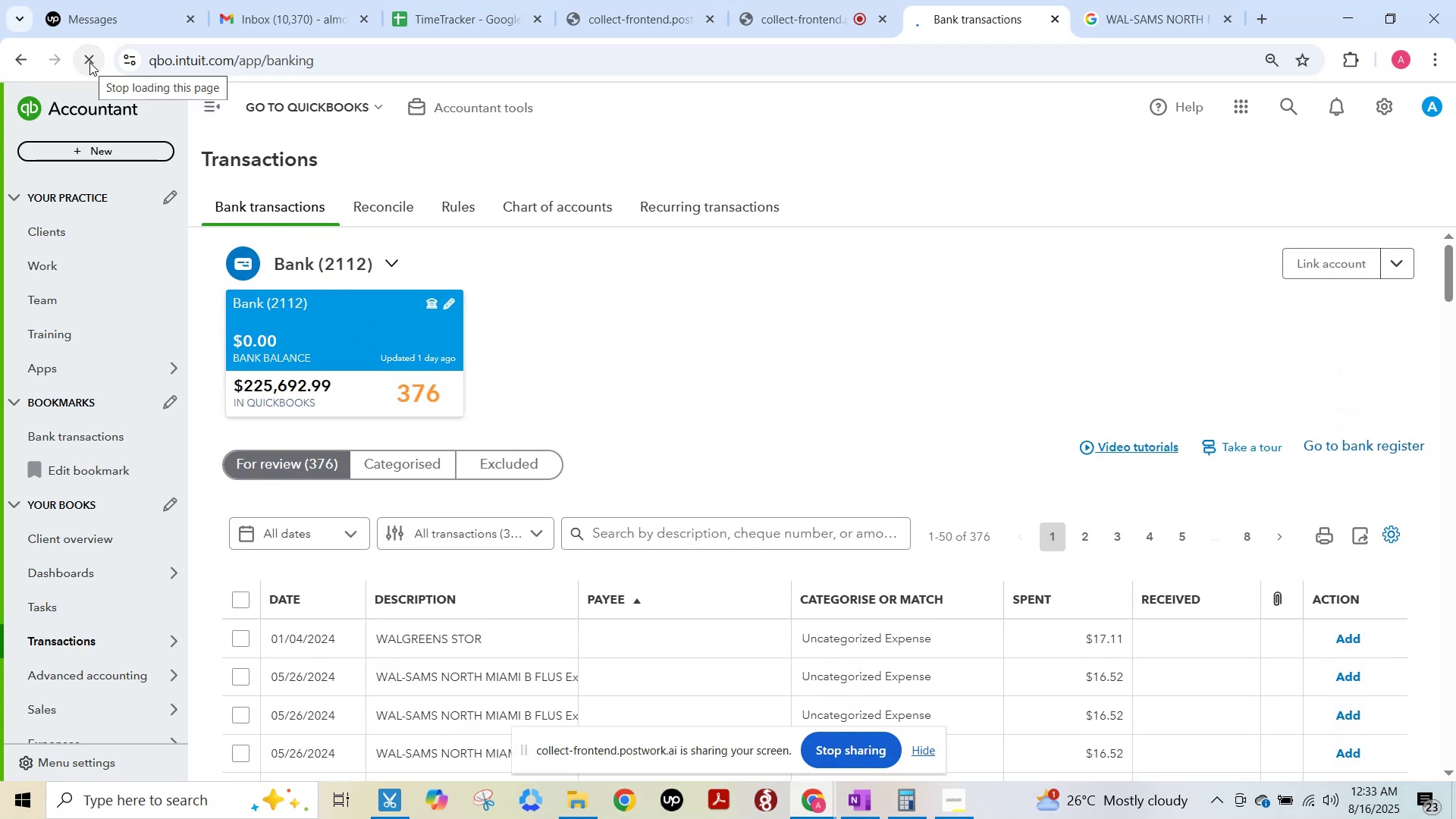 
hold_key(key=F15, duration=0.99)
 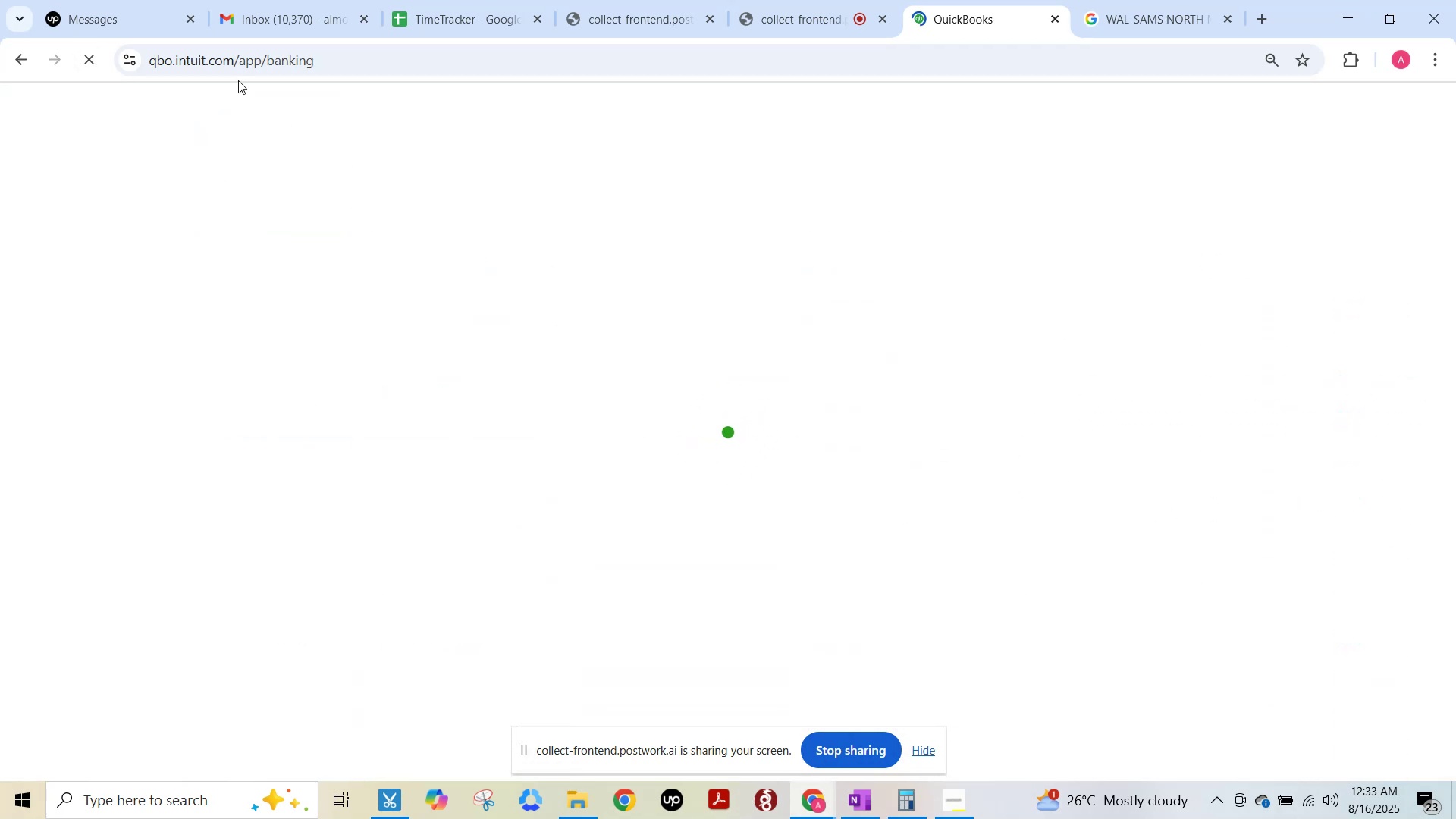 
left_click([101, 0])
 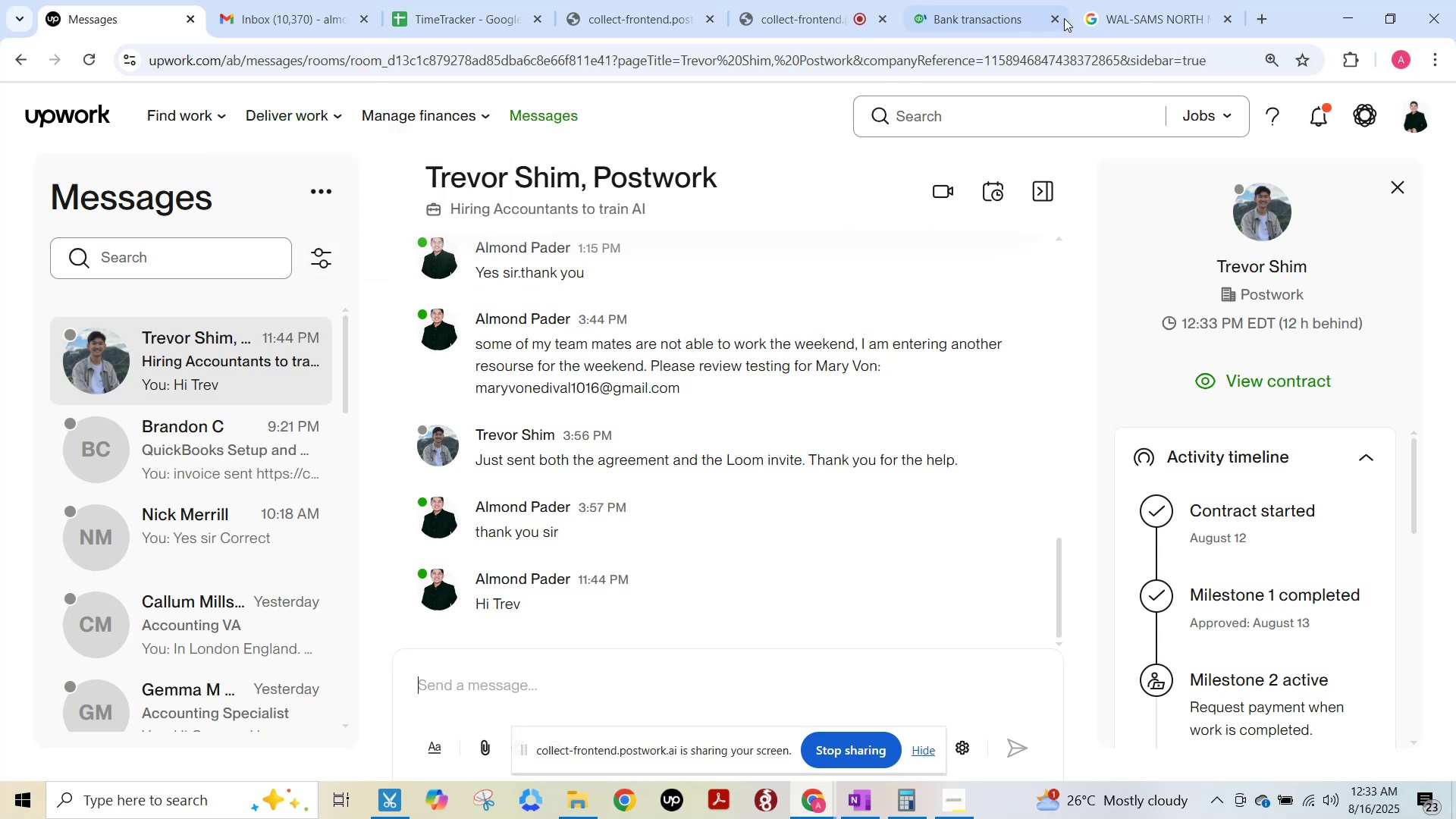 
left_click([967, 13])
 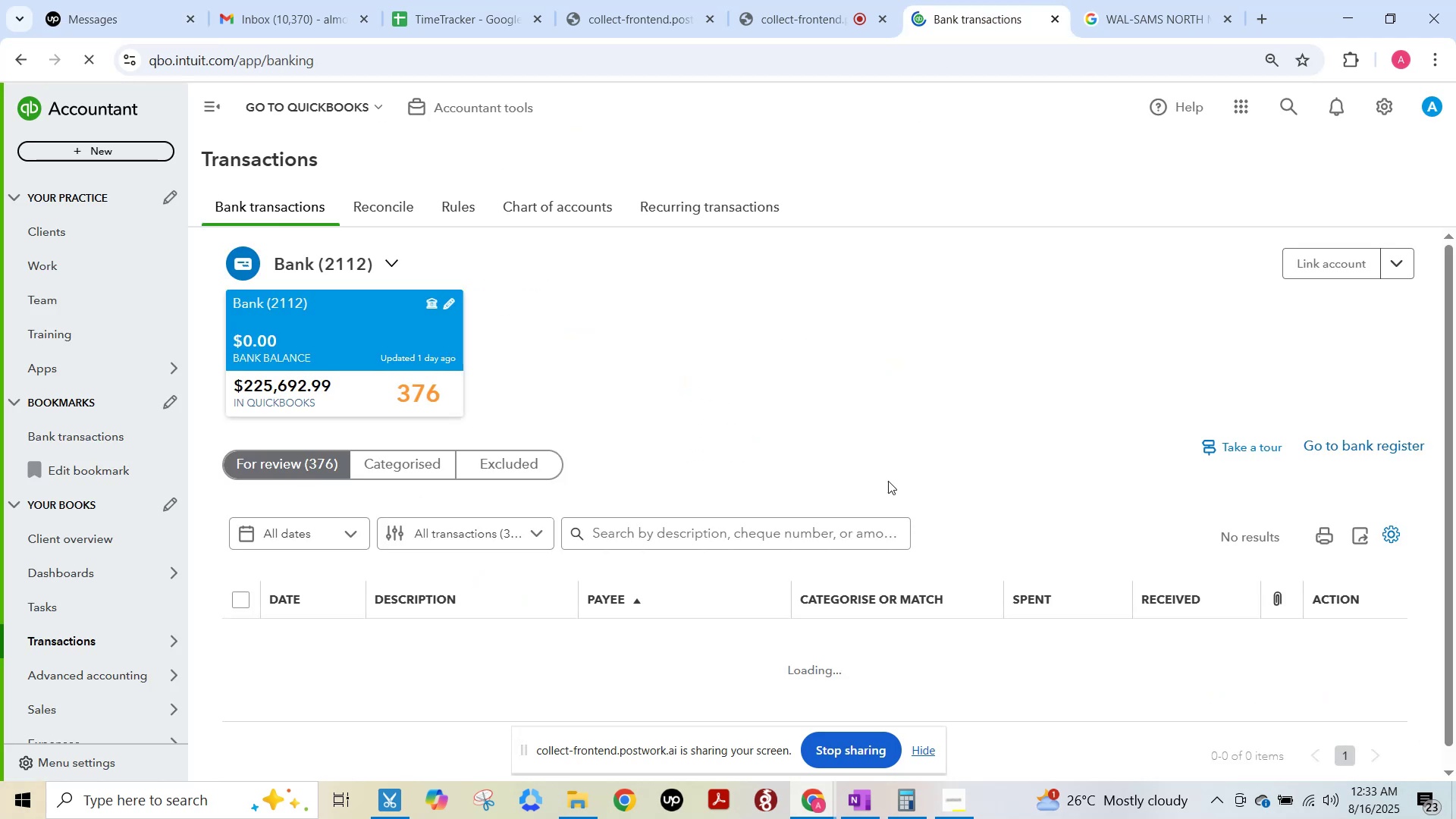 
scroll: coordinate [902, 548], scroll_direction: down, amount: 3.0
 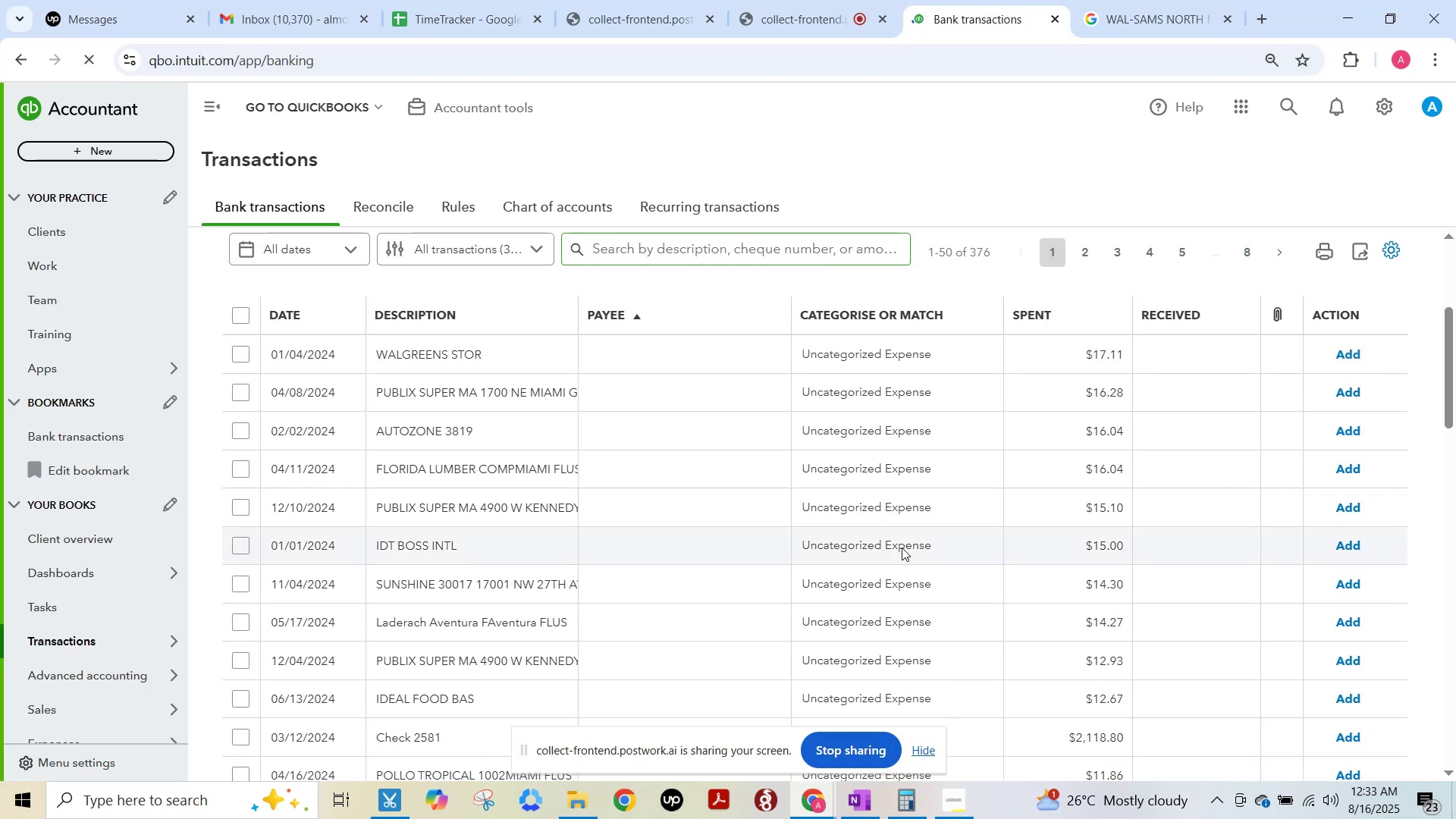 
scroll: coordinate [902, 548], scroll_direction: up, amount: 2.0
 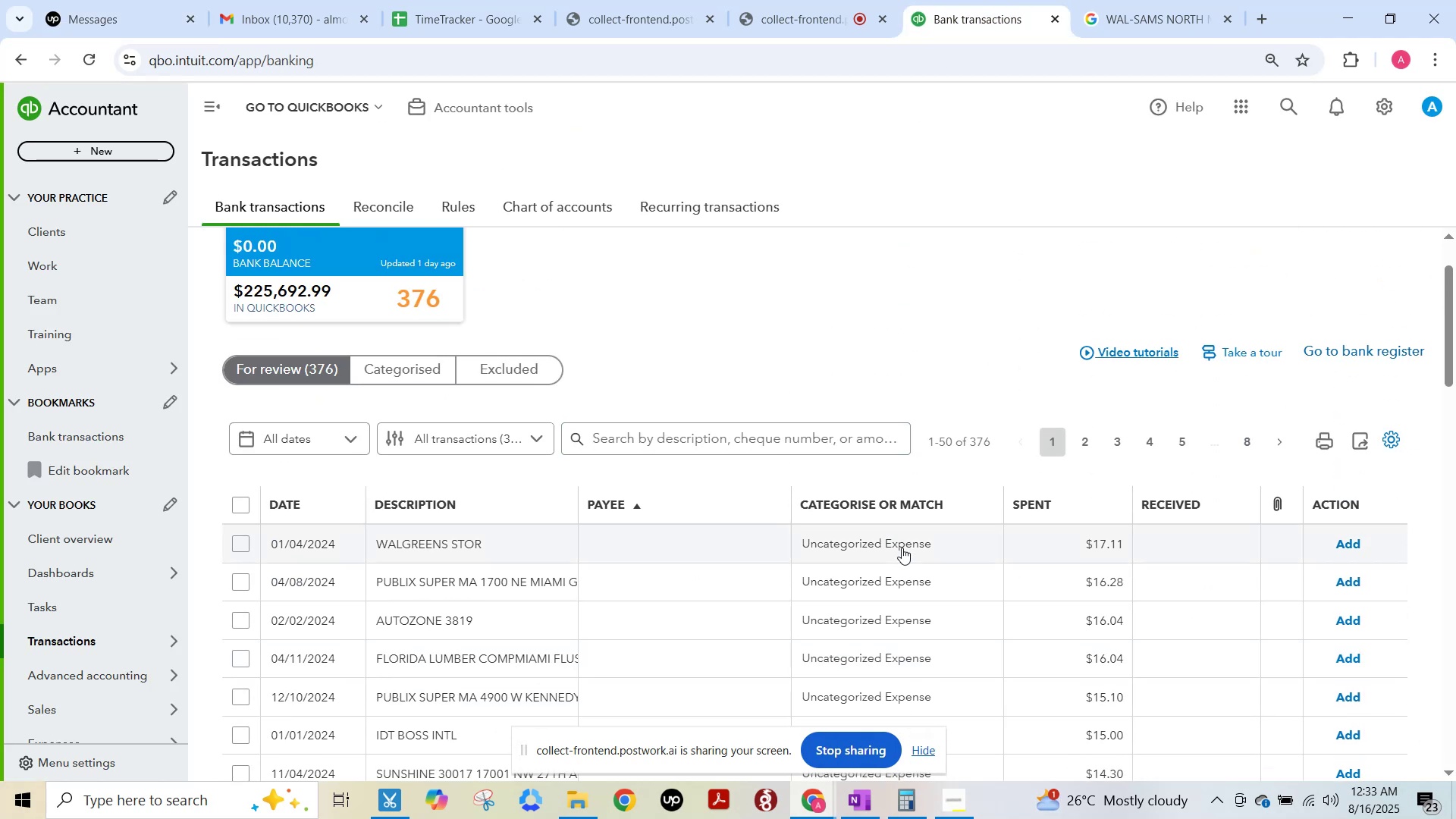 
scroll: coordinate [886, 554], scroll_direction: down, amount: 15.0
 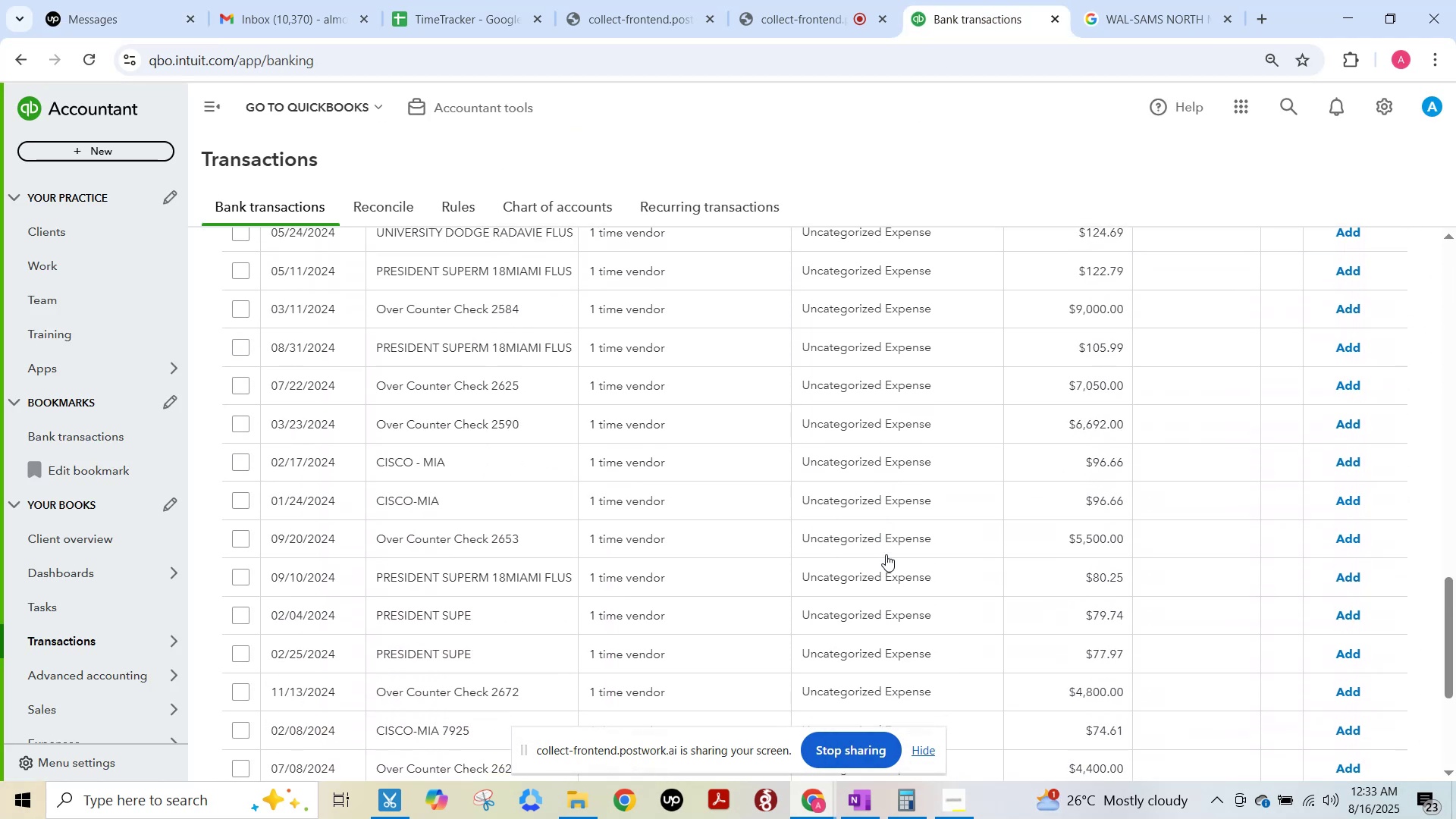 
scroll: coordinate [900, 559], scroll_direction: up, amount: 21.0
 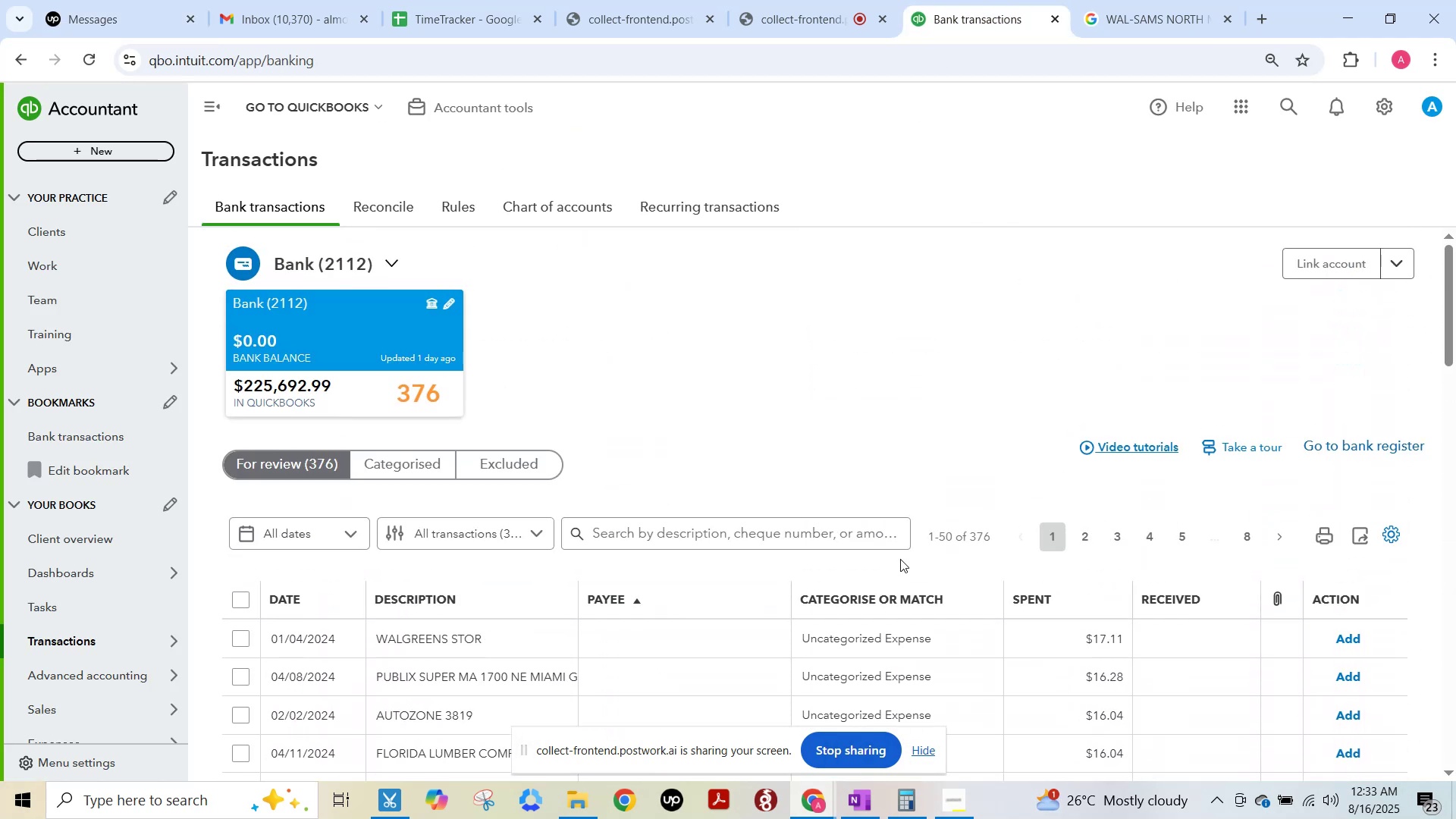 
scroll: coordinate [900, 559], scroll_direction: down, amount: 2.0
 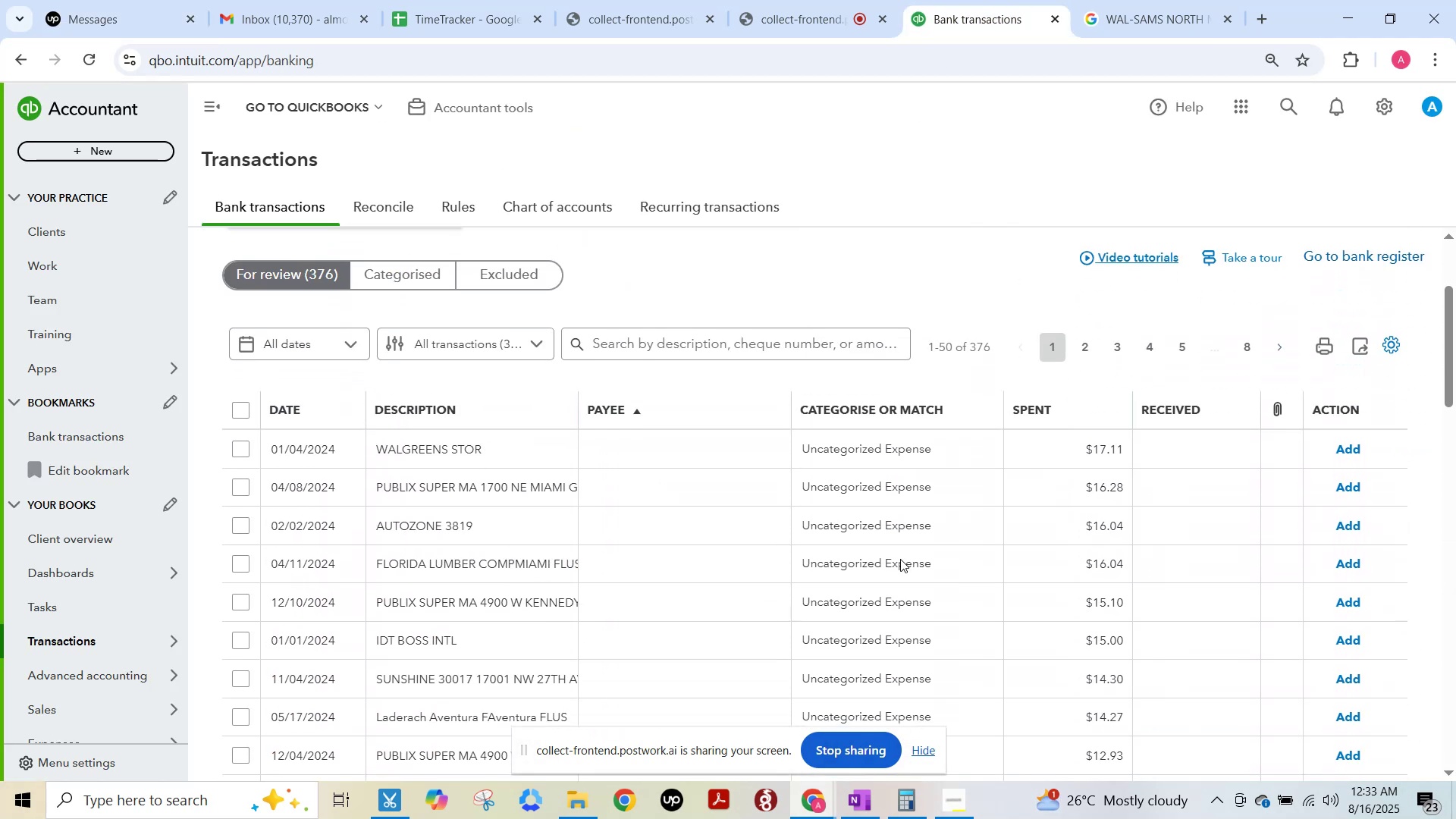 
key(Control+F)
 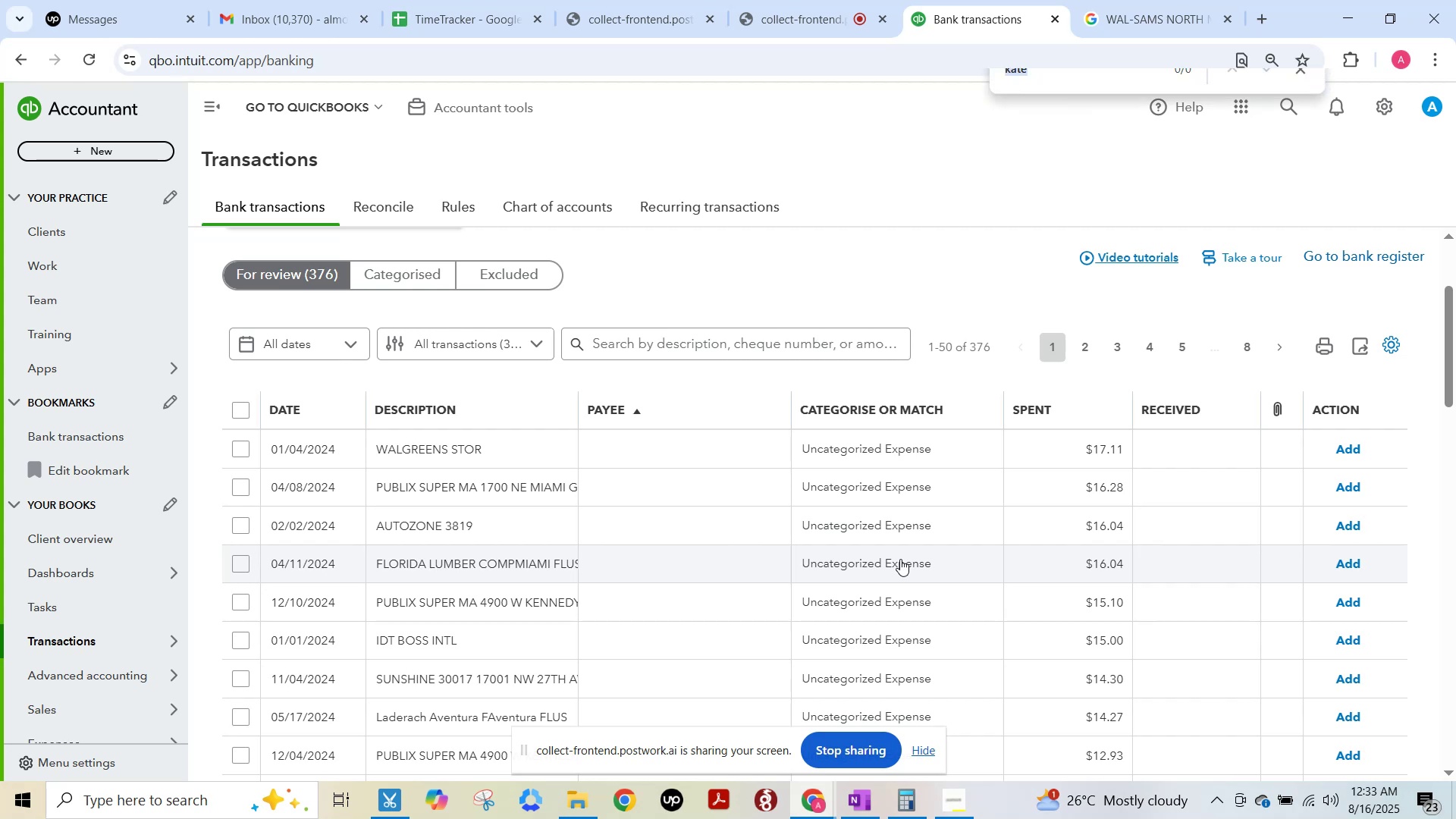 
type(wal-sa)
 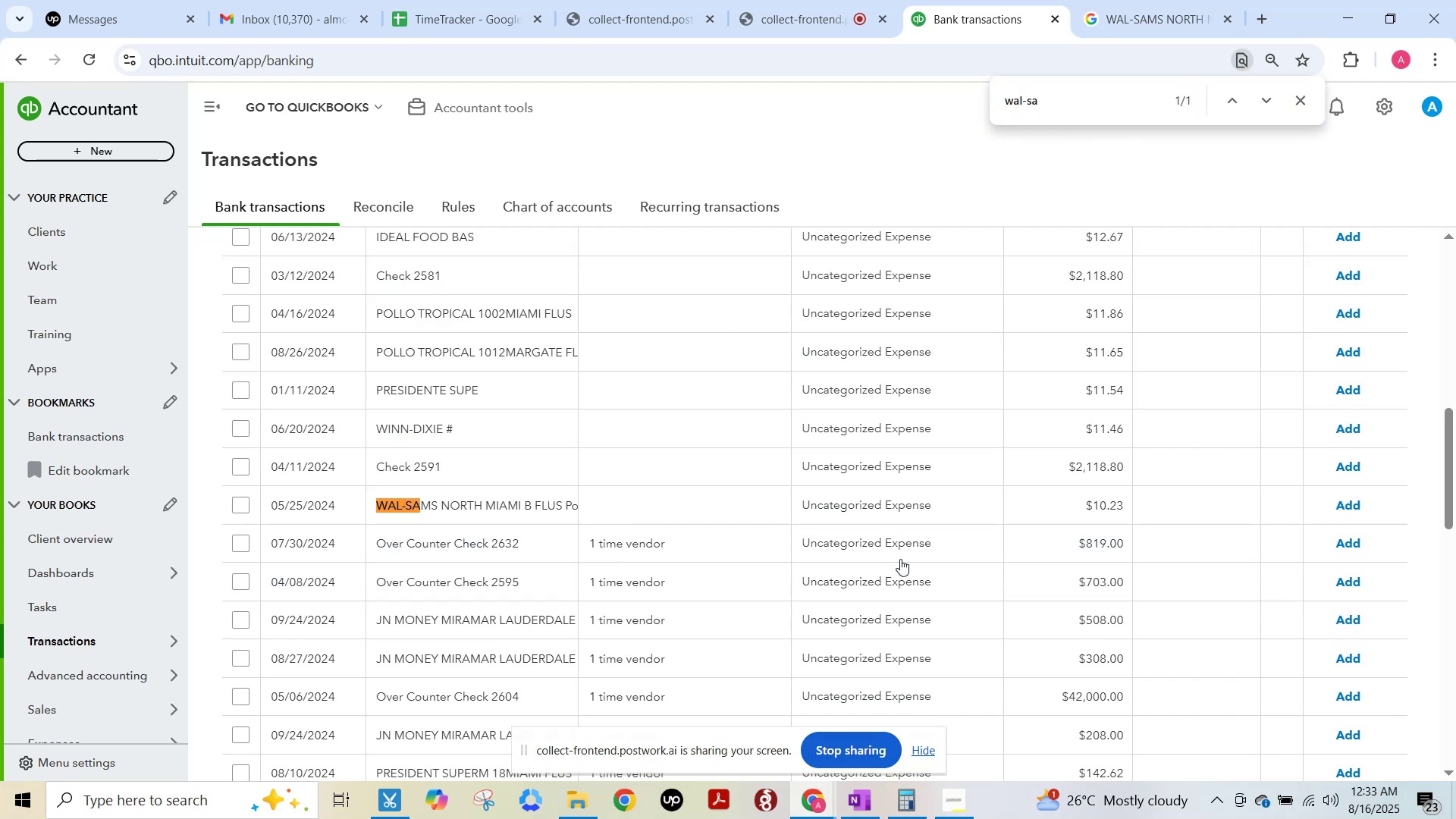 
key(Control+ControlLeft)
 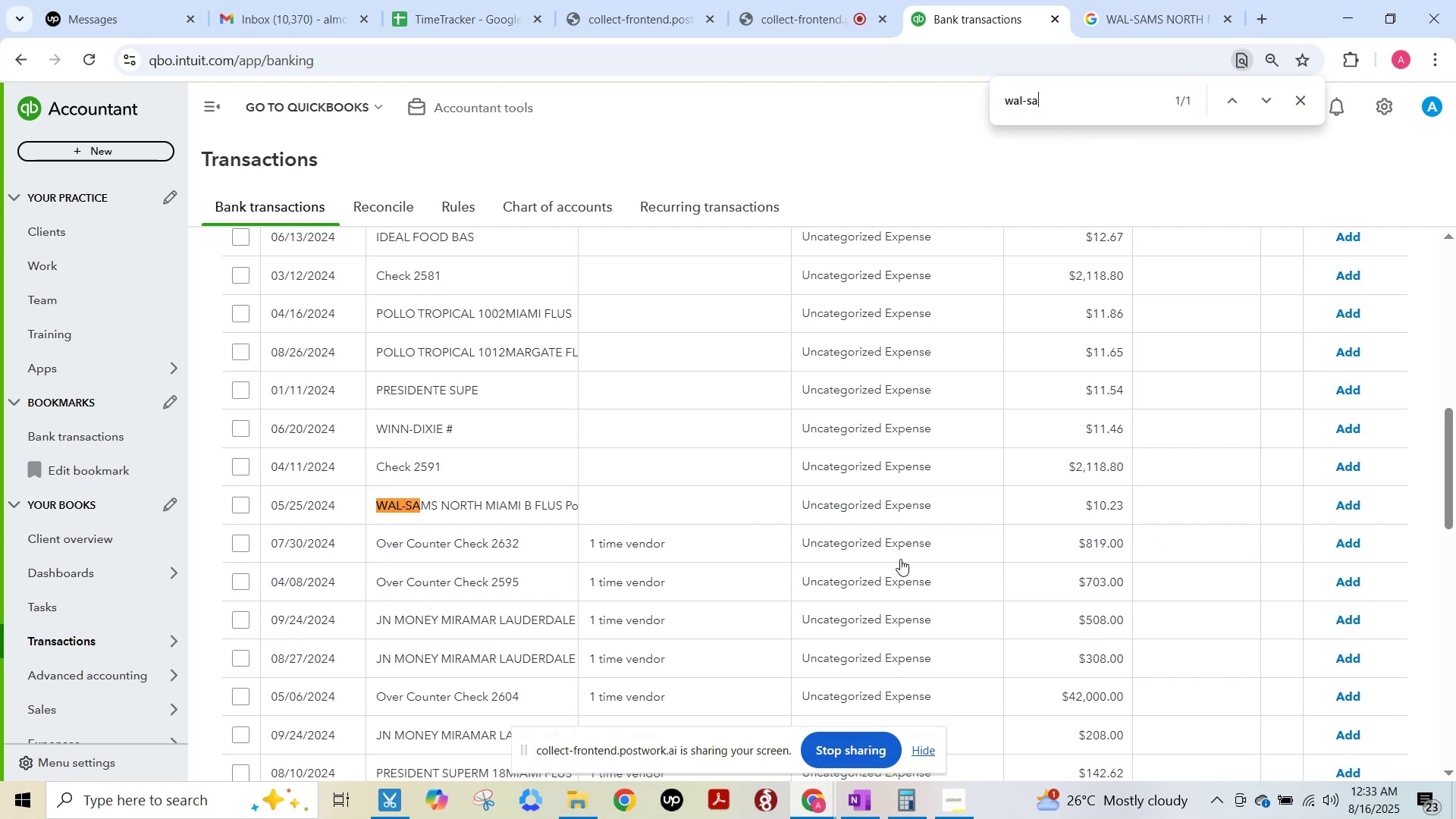 
key(Control+A)
 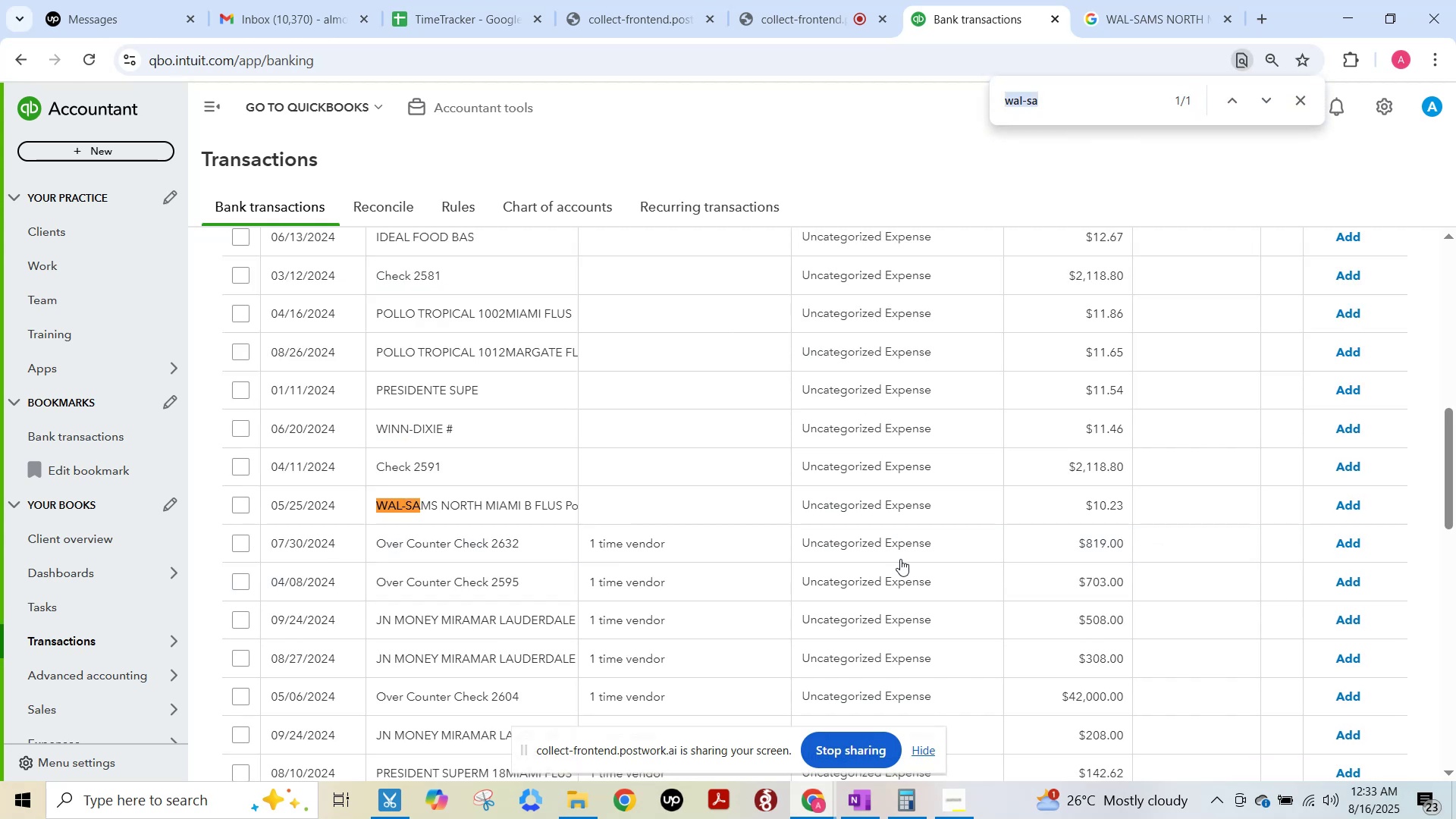 
key(Backspace)
 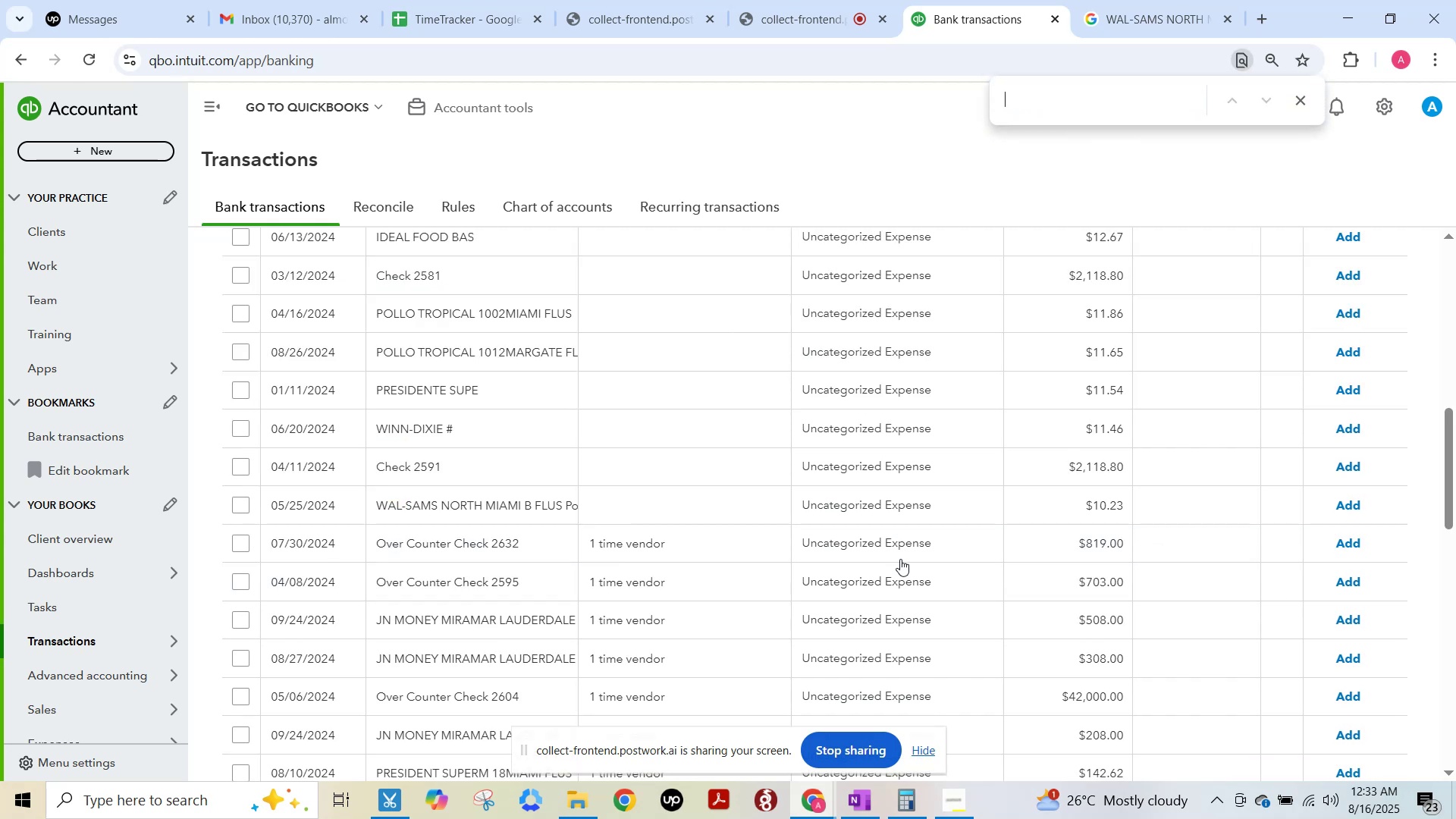 
scroll: coordinate [900, 559], scroll_direction: up, amount: 5.0
 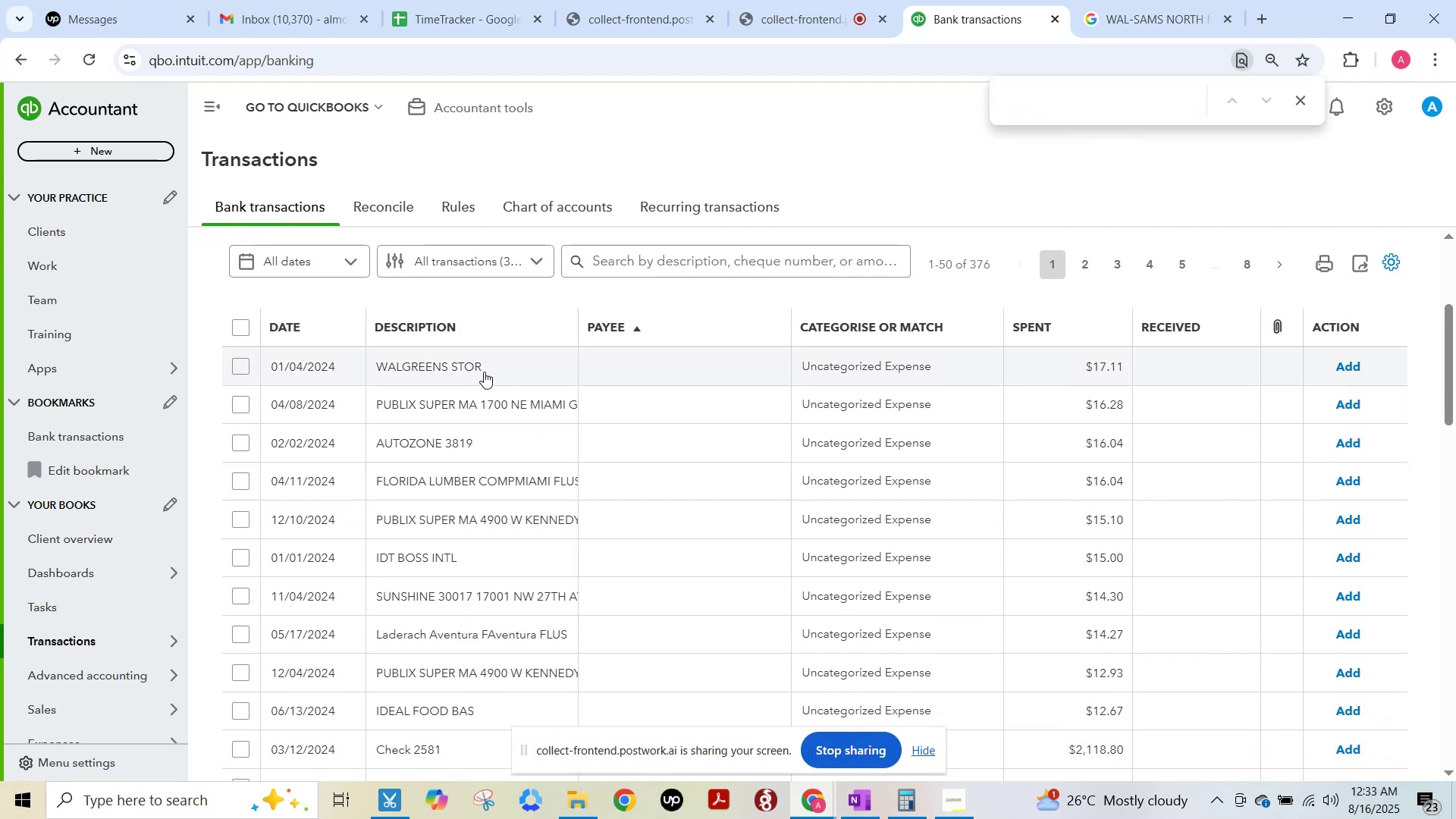 
left_click([484, 372])
 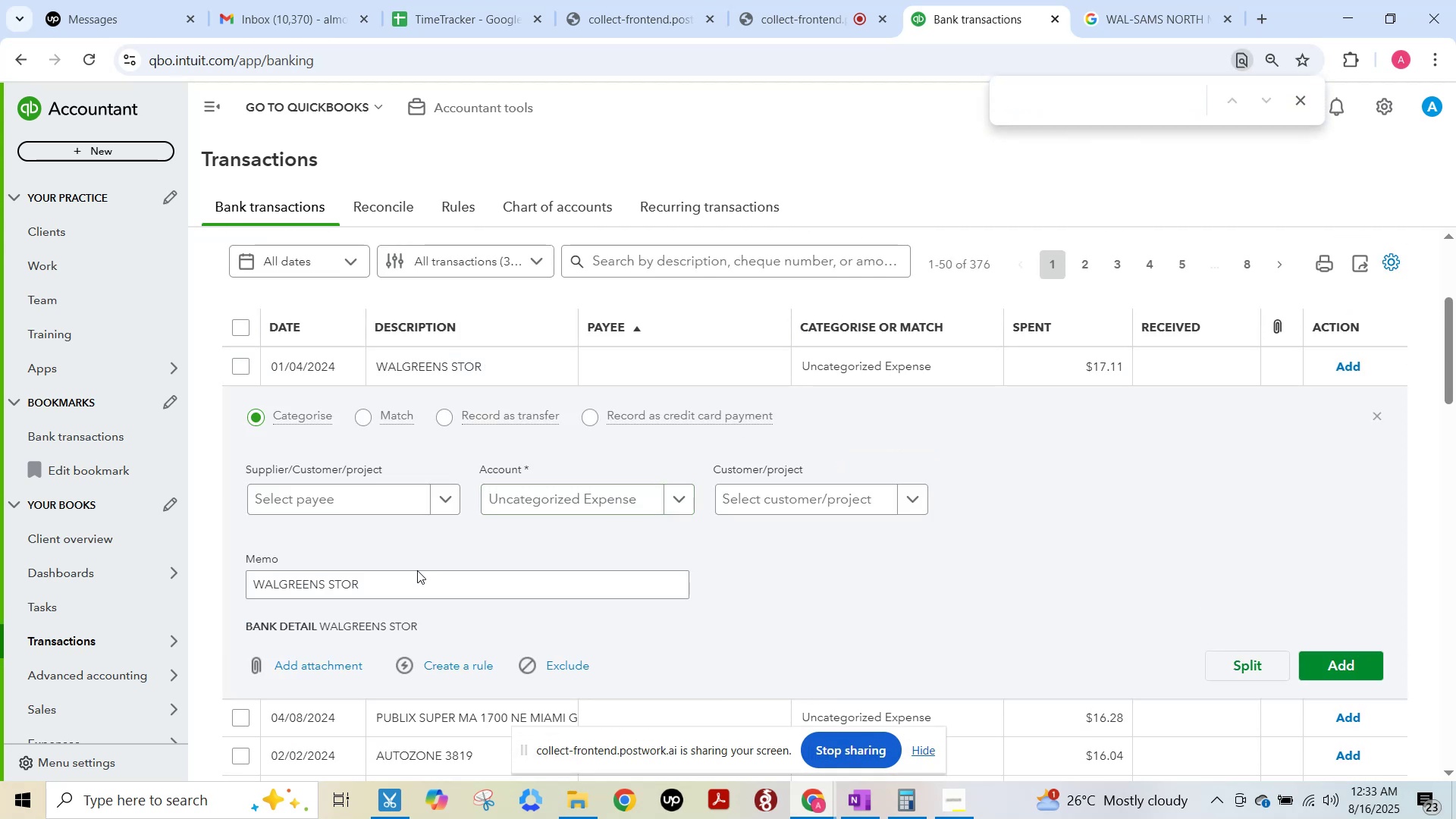 
key(Control+A)
 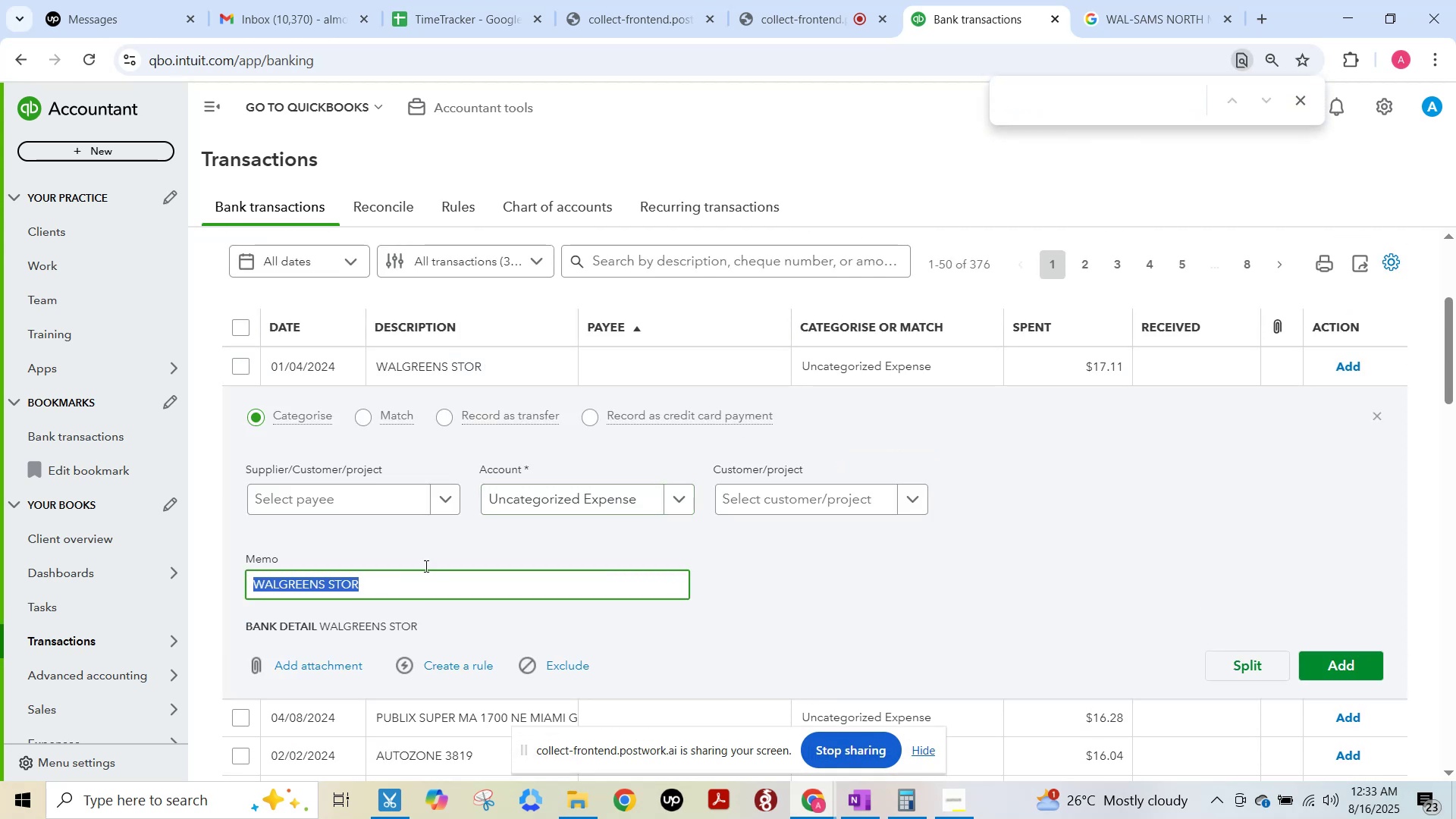 
key(Control+C)
 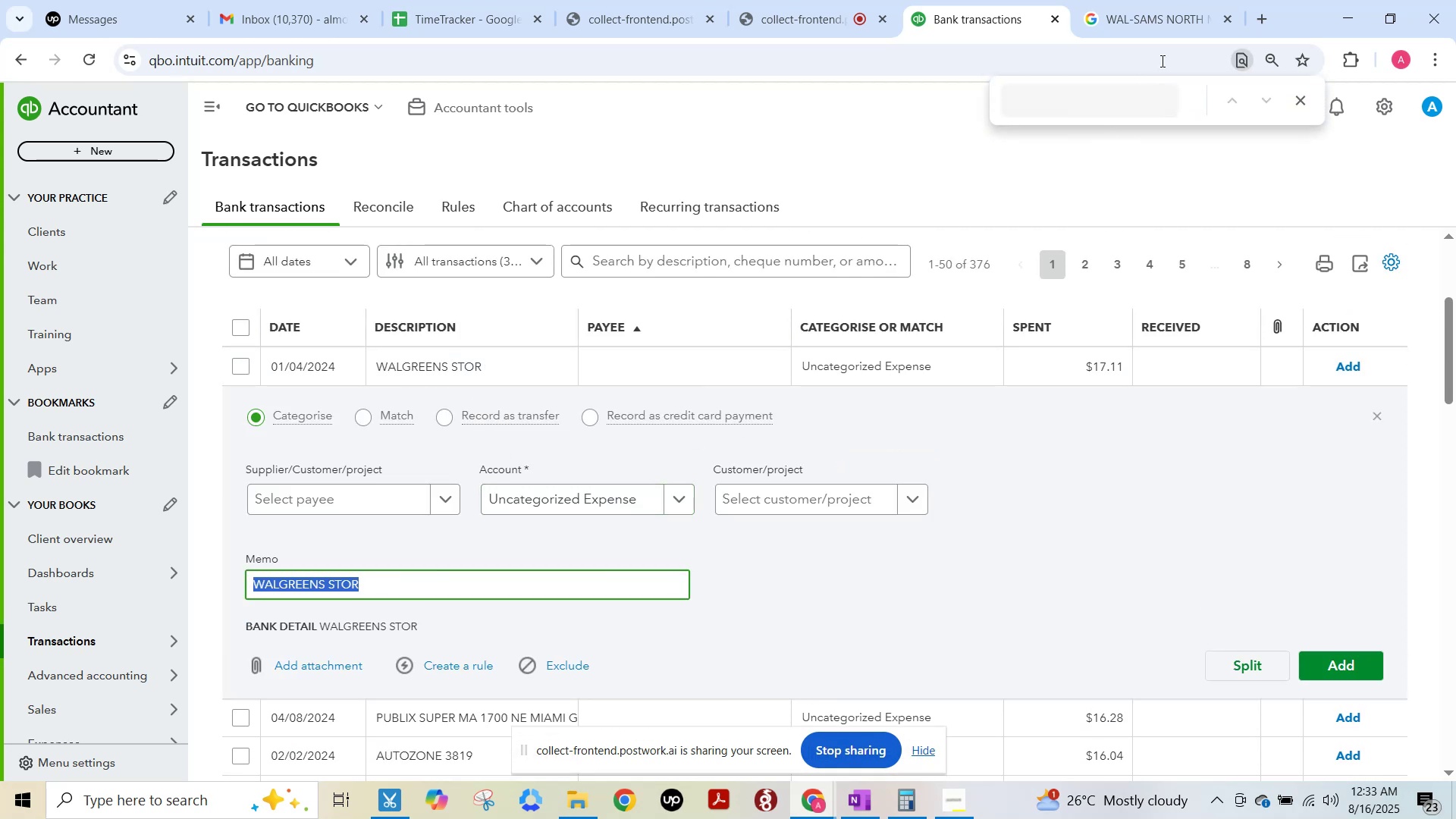 
left_click([1132, 7])
 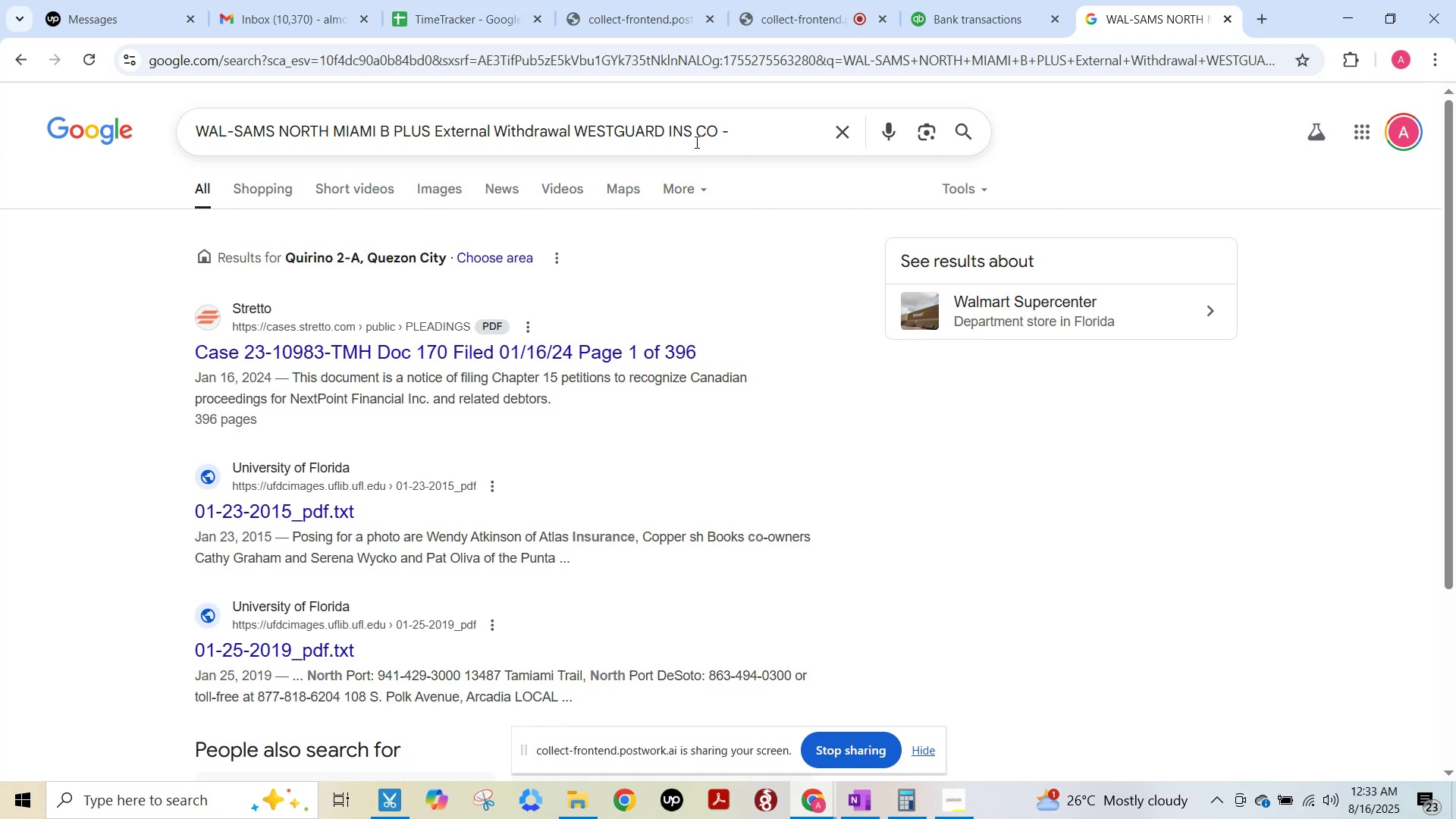 
left_click([698, 138])
 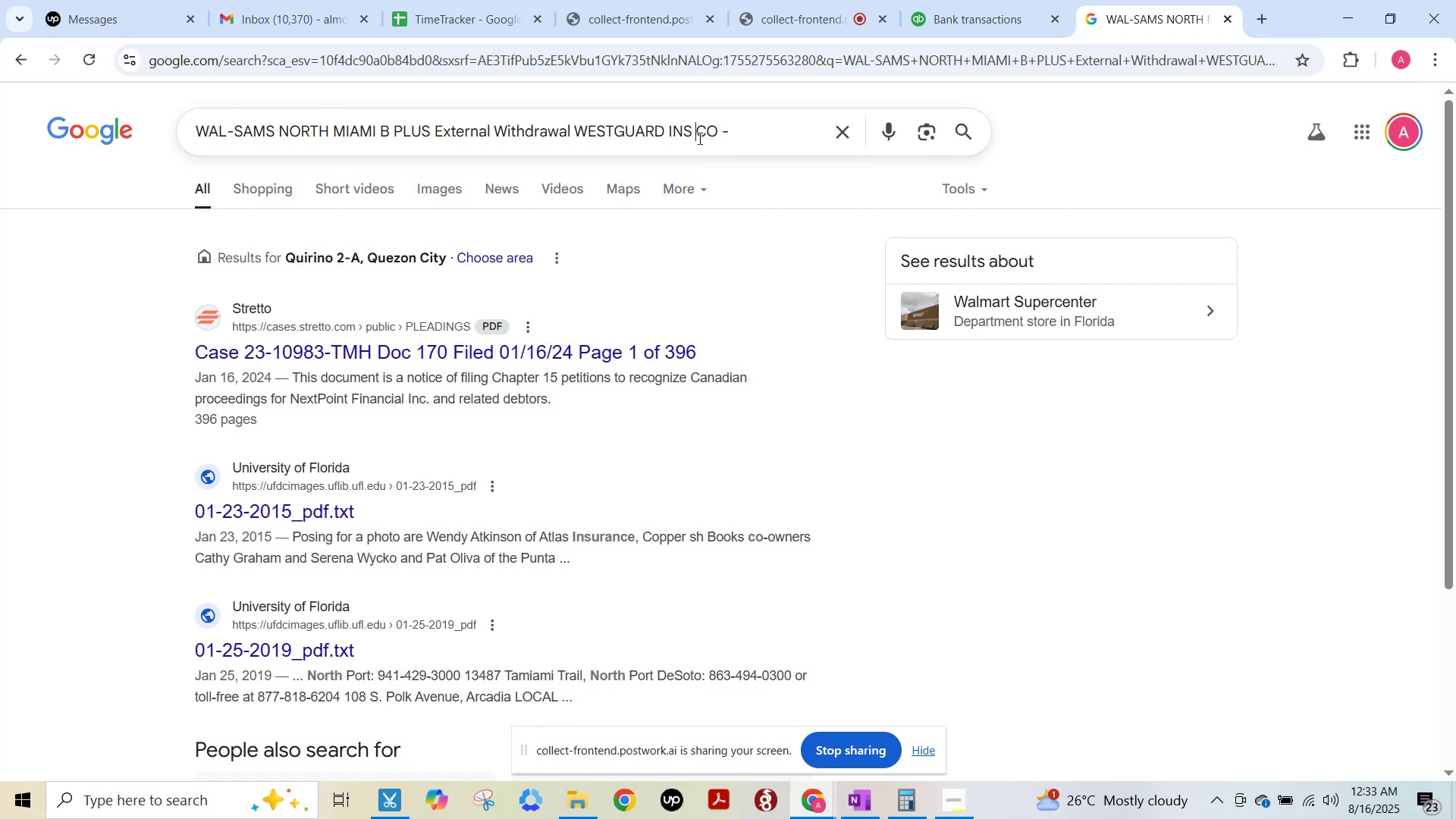 
key(Control+ControlLeft)
 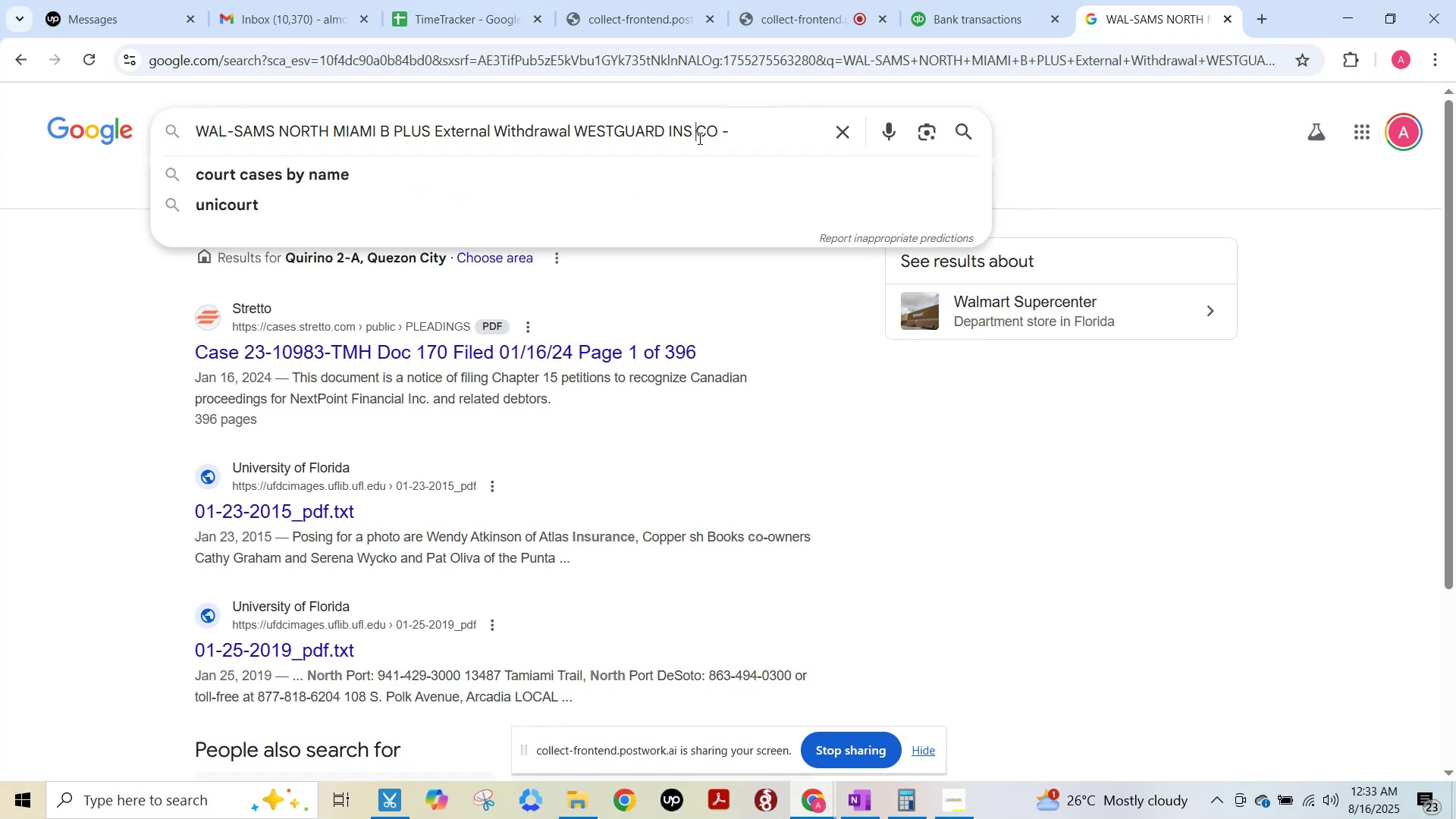 
key(Control+A)
 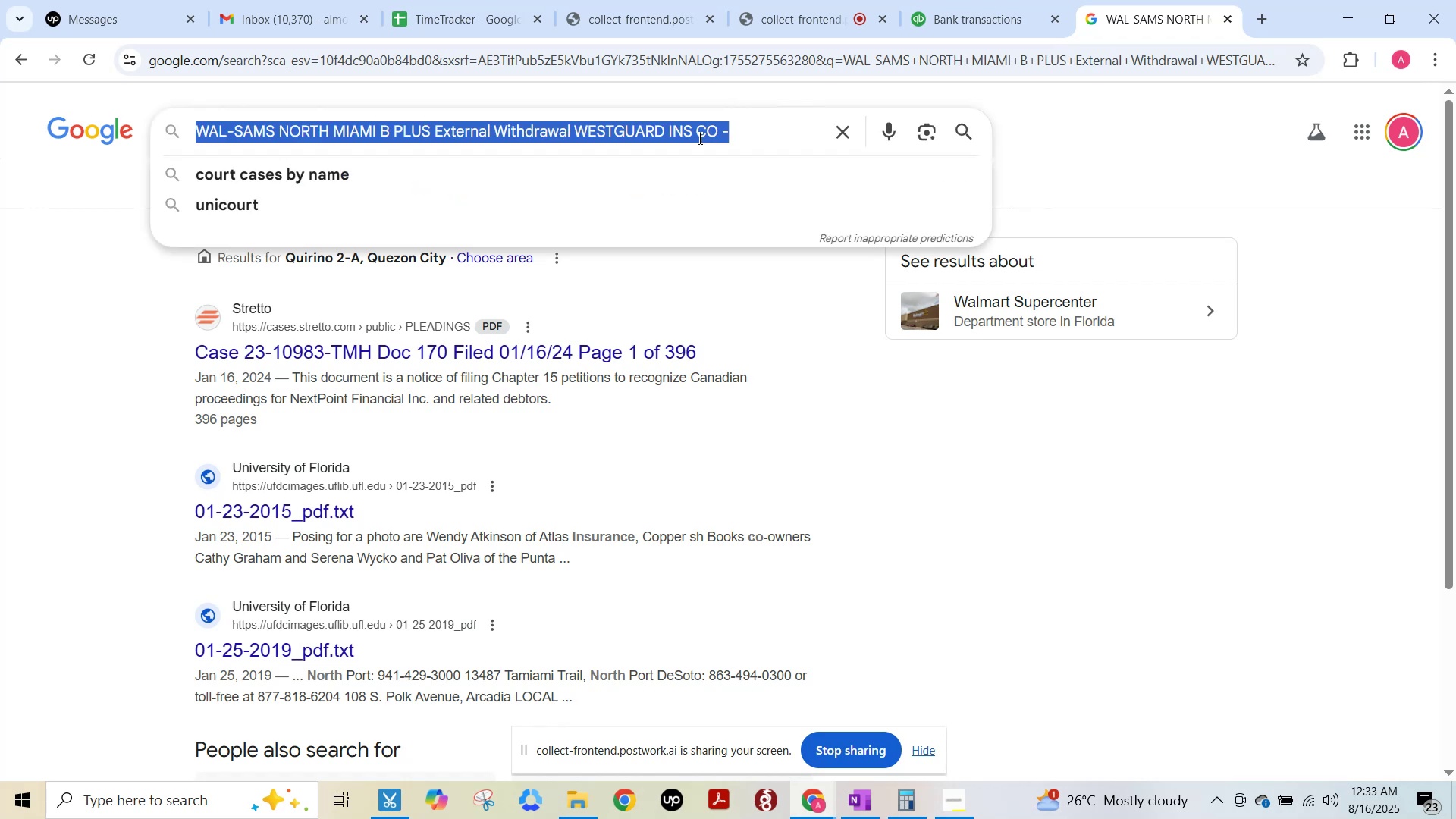 
key(Control+ControlLeft)
 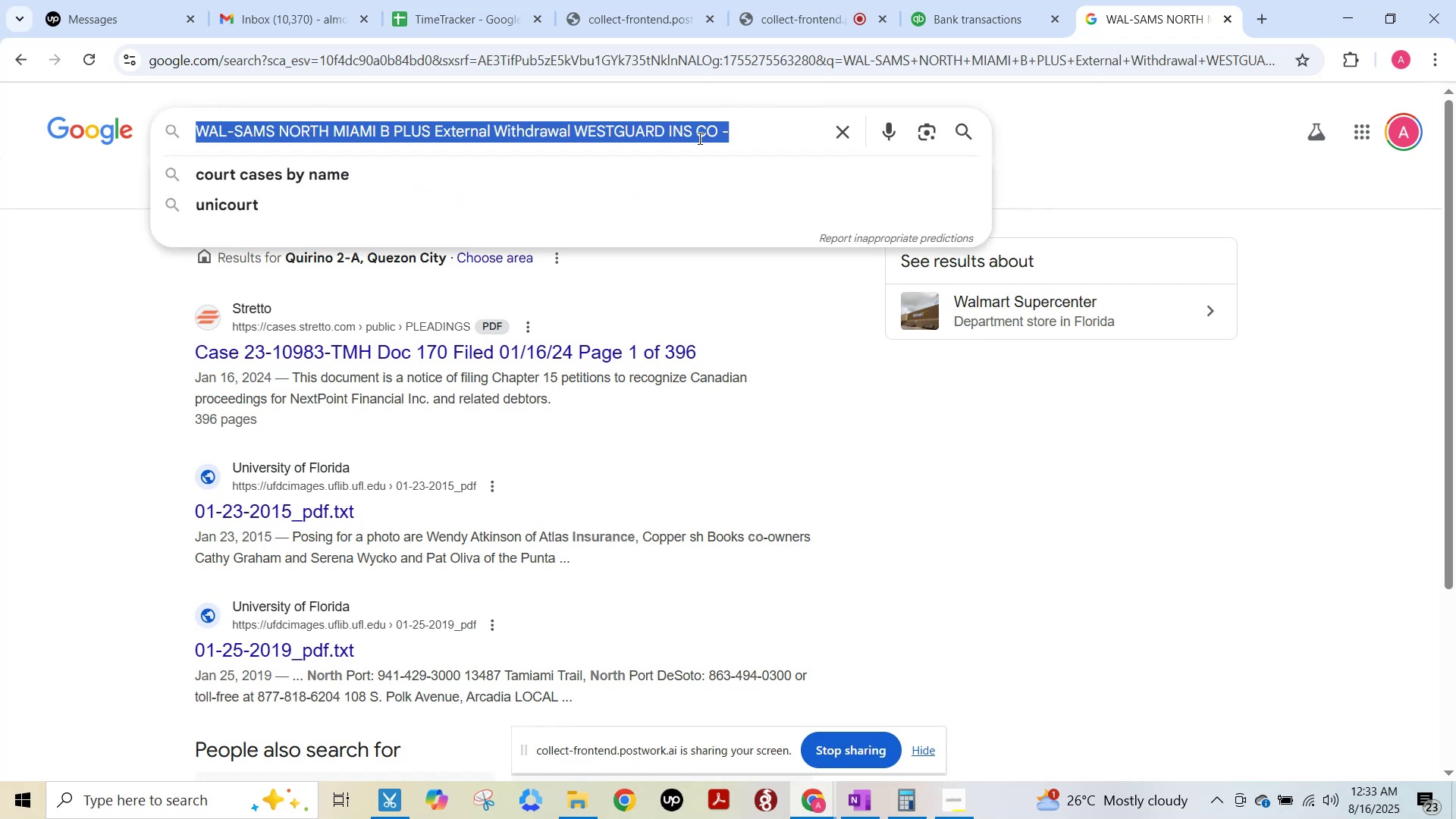 
key(Control+V)
 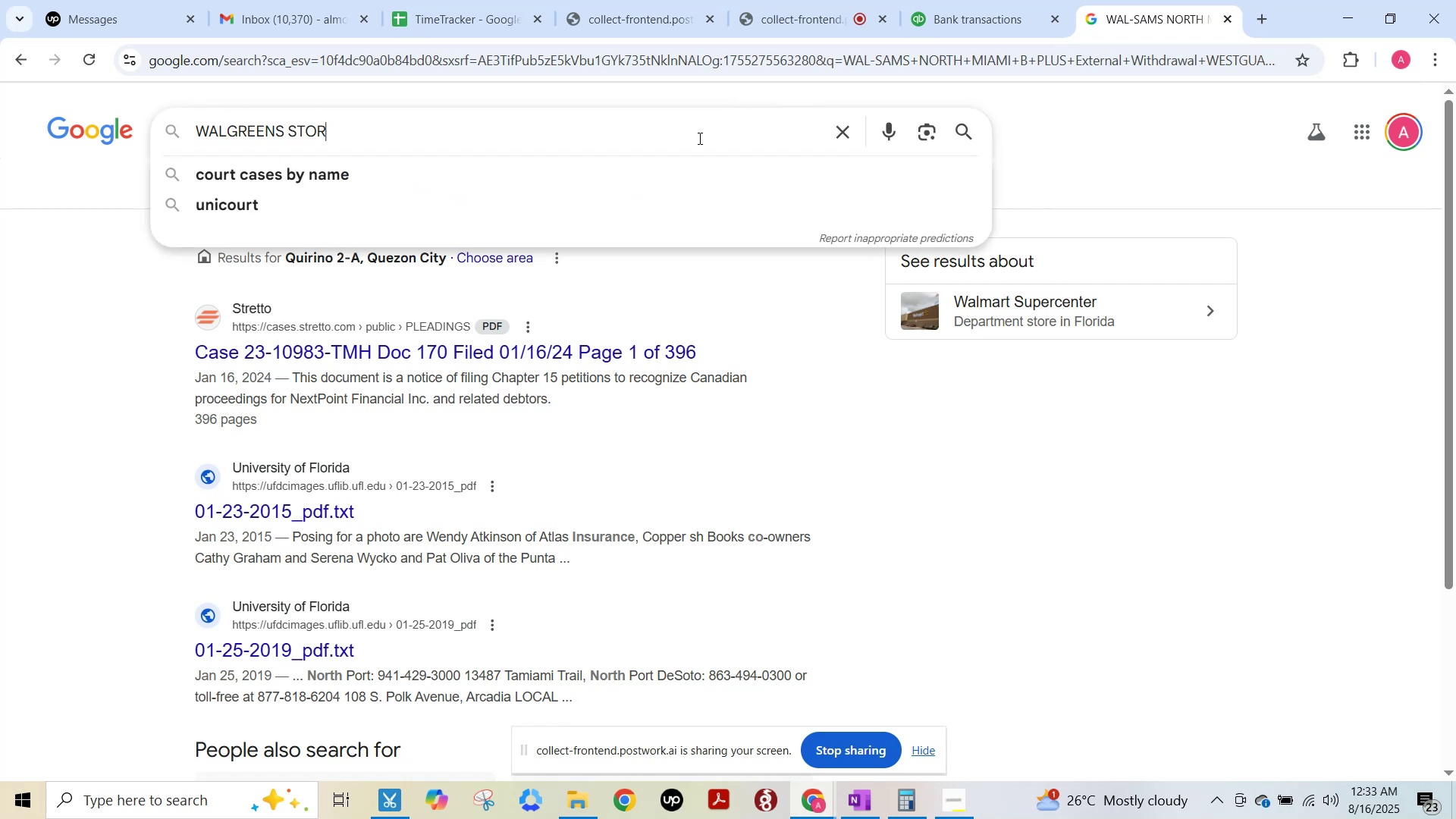 